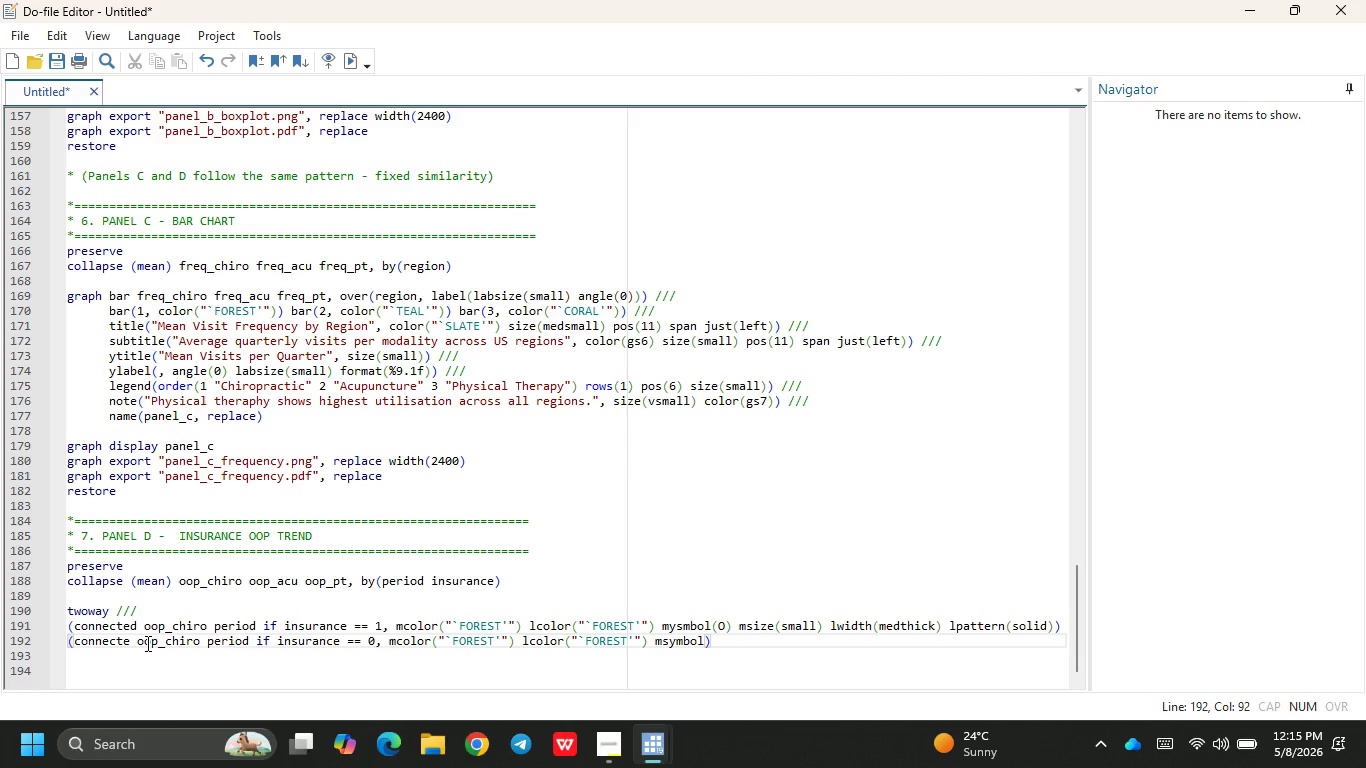 
key(Shift+ShiftRight)
 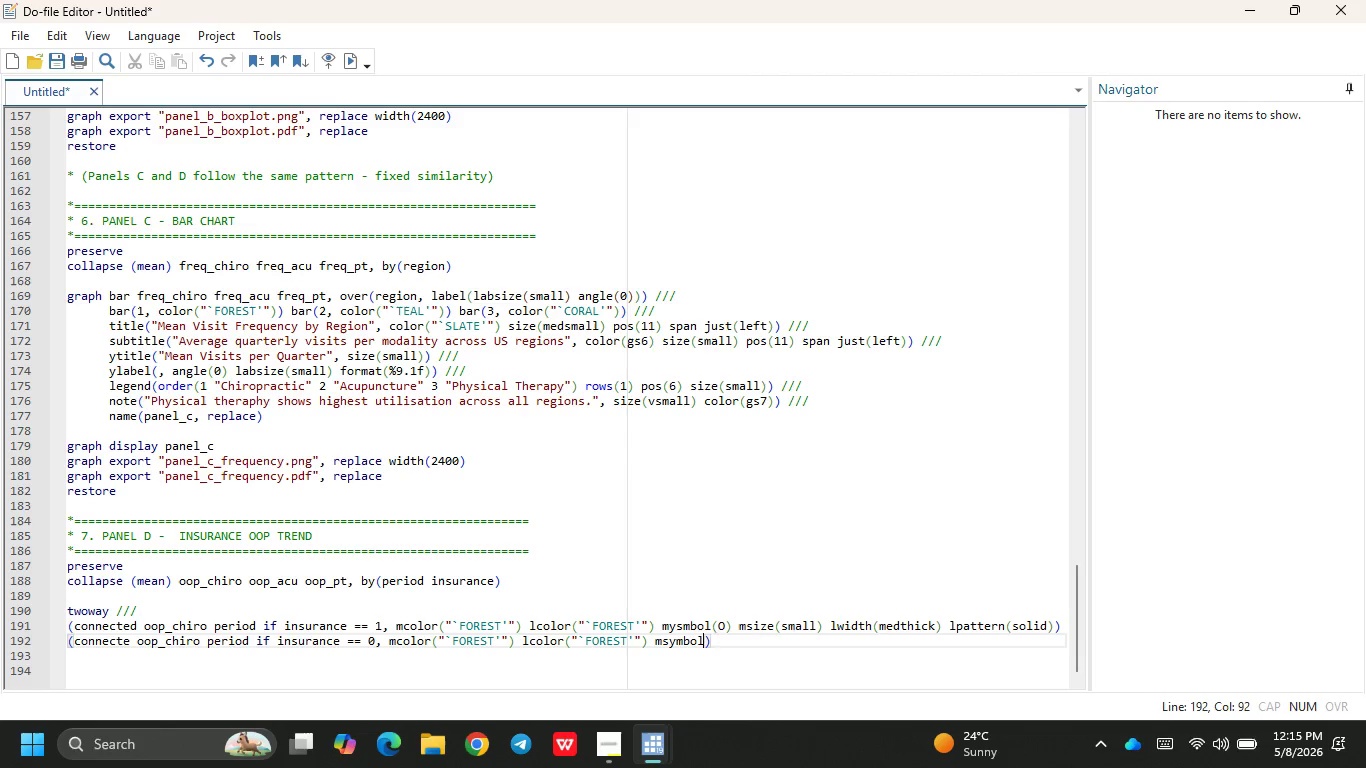 
key(Shift+9)
 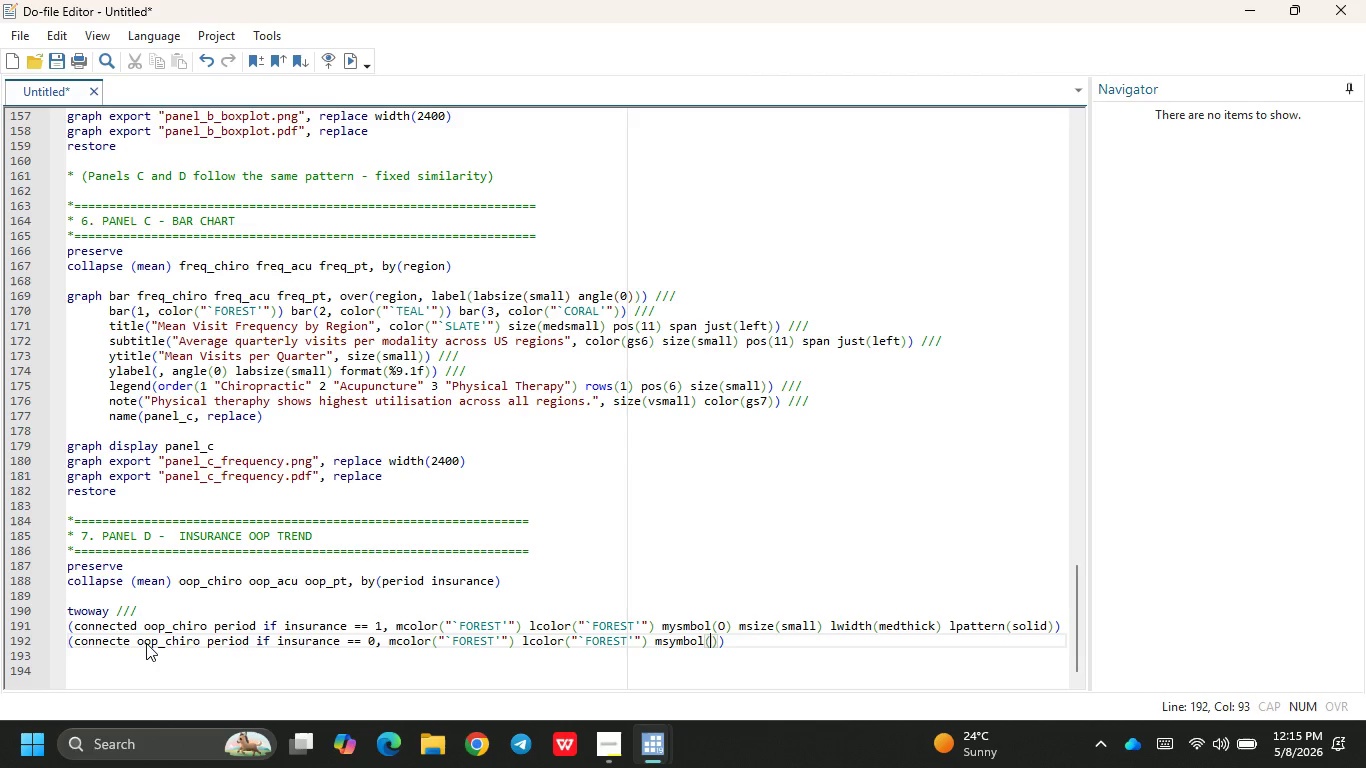 
key(CapsLock)
 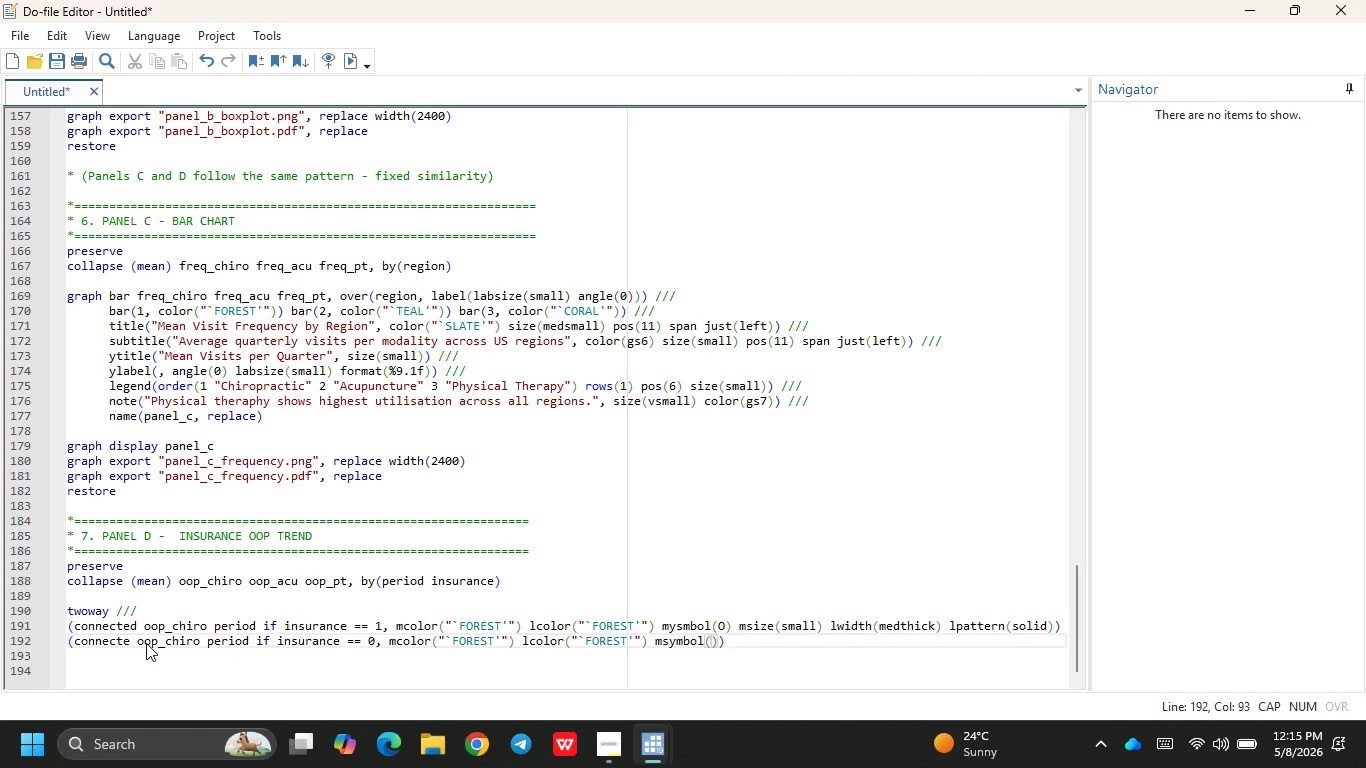 
key(O)
 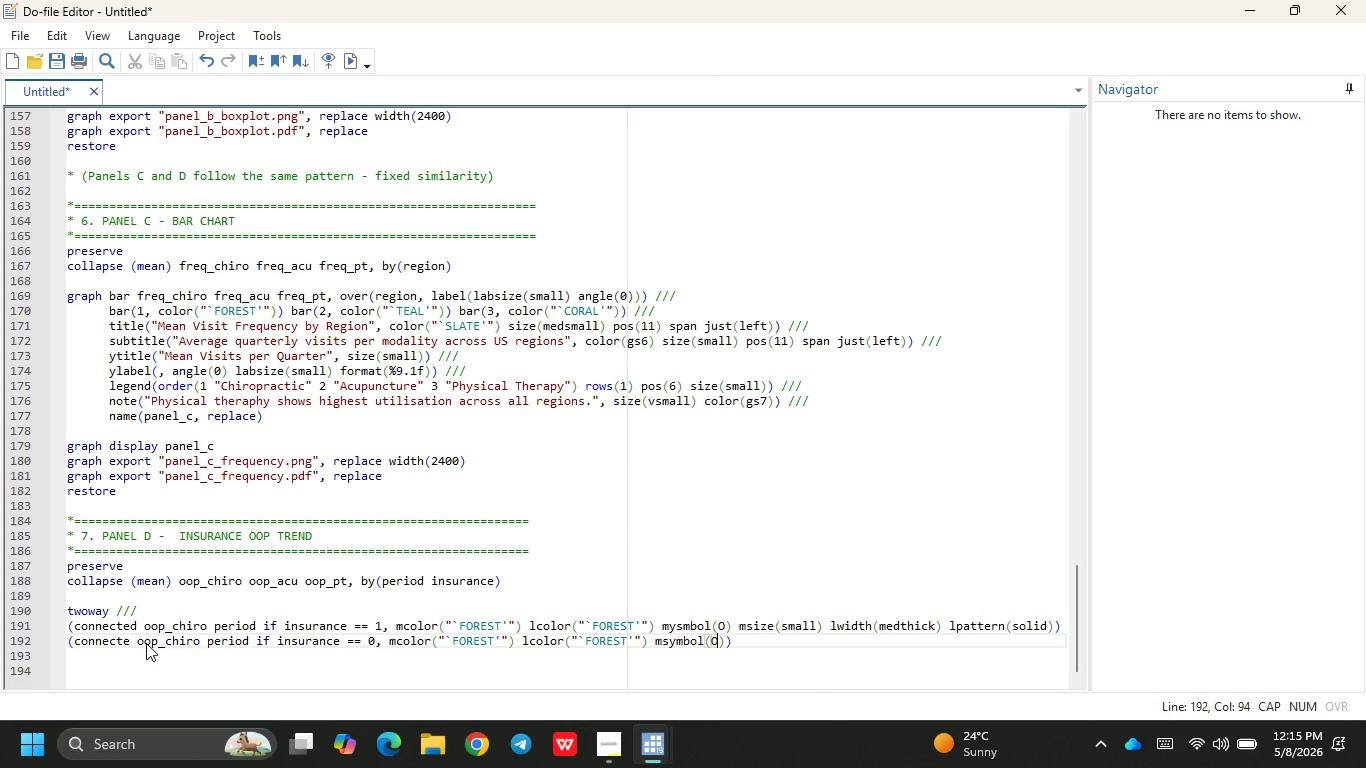 
key(CapsLock)
 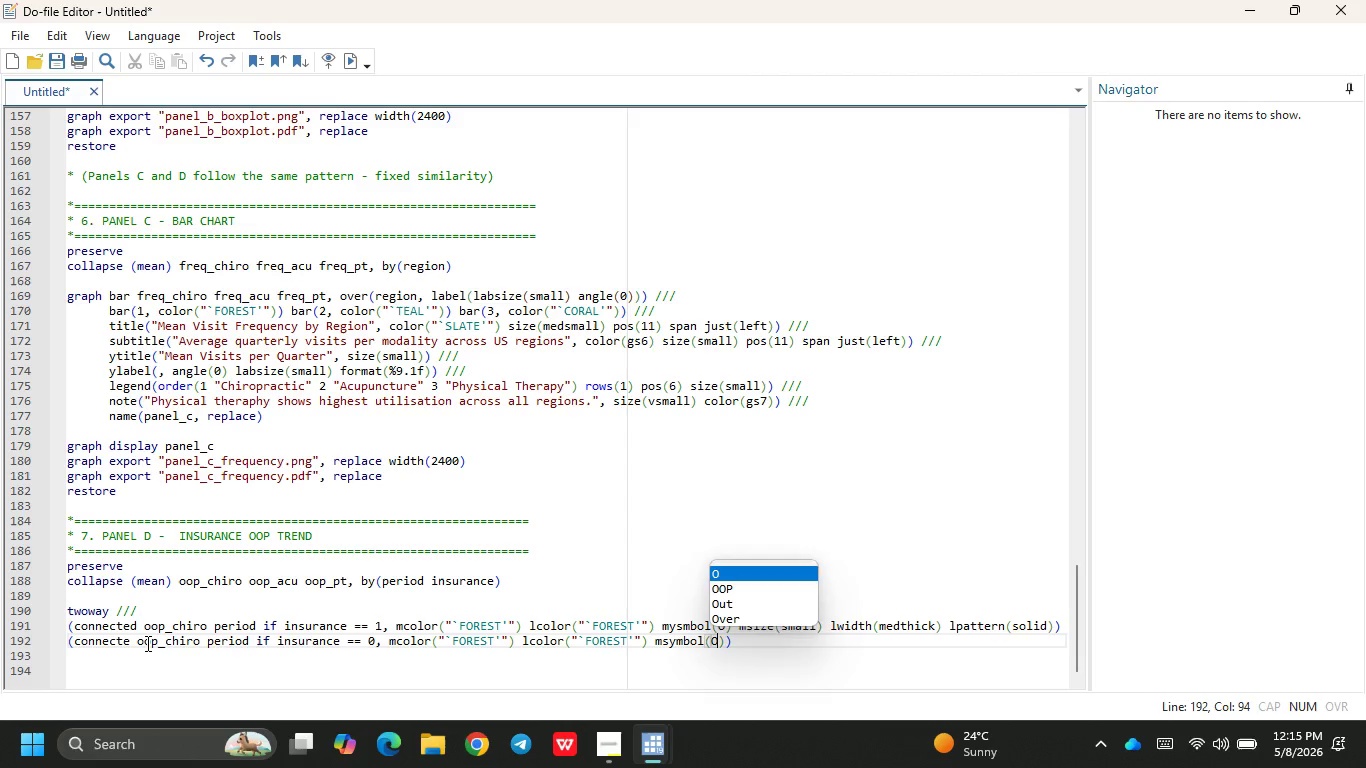 
key(ArrowRight)
 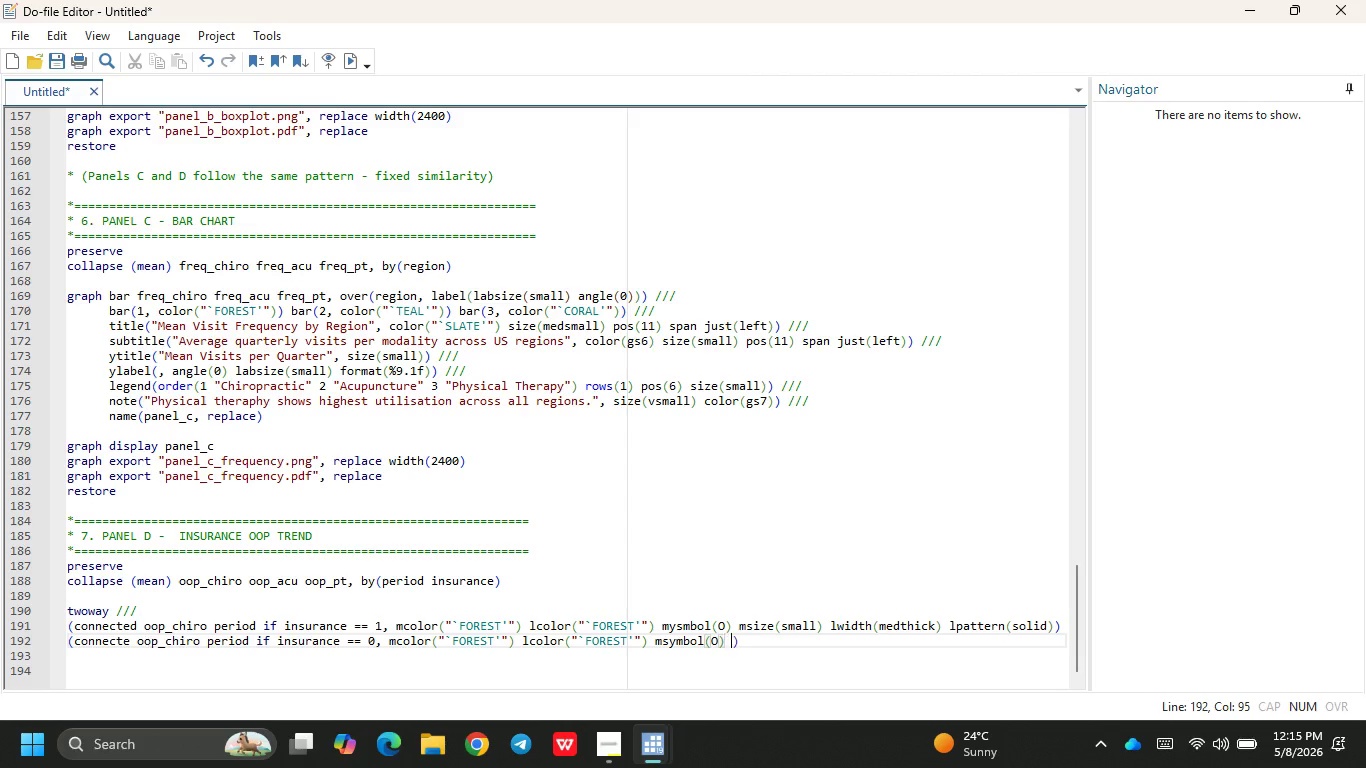 
type( mzs)
key(Backspace)
key(Backspace)
type(size(small)
 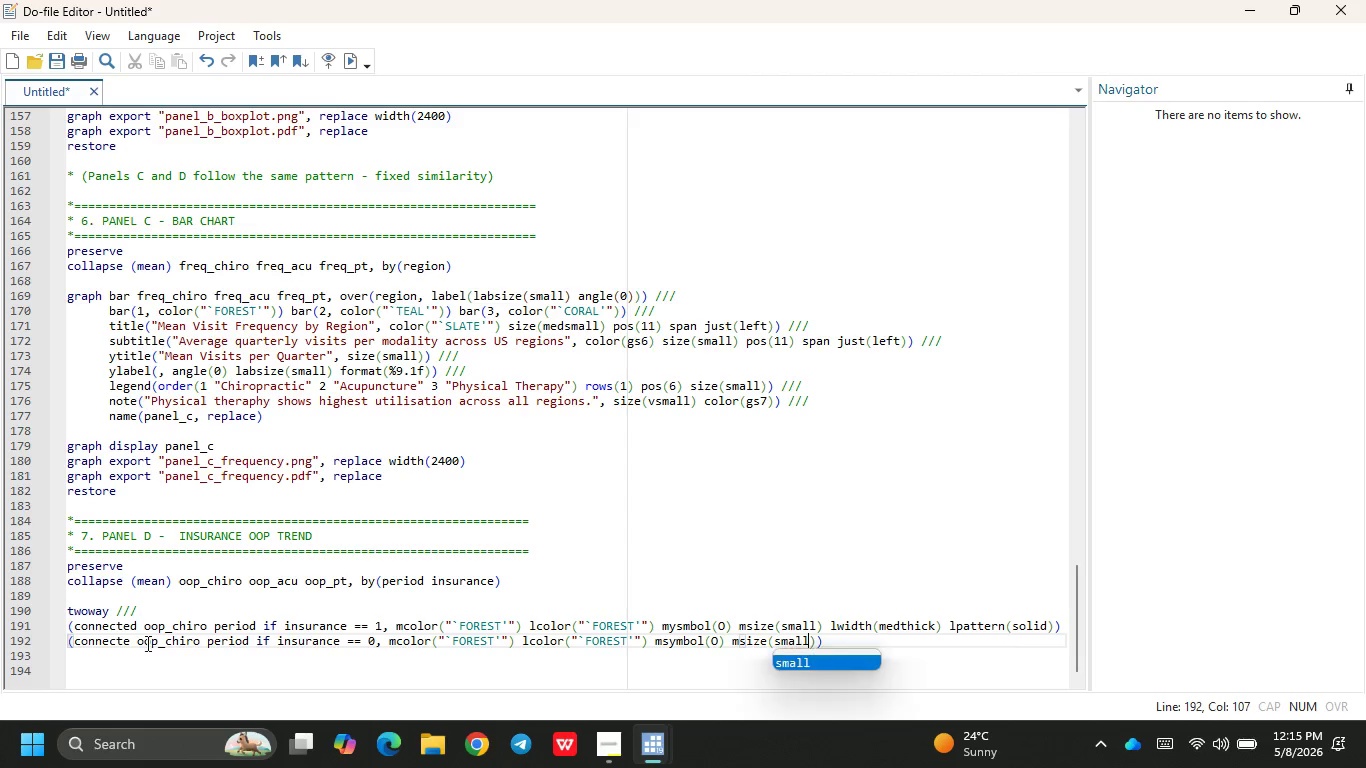 
key(ArrowRight)
 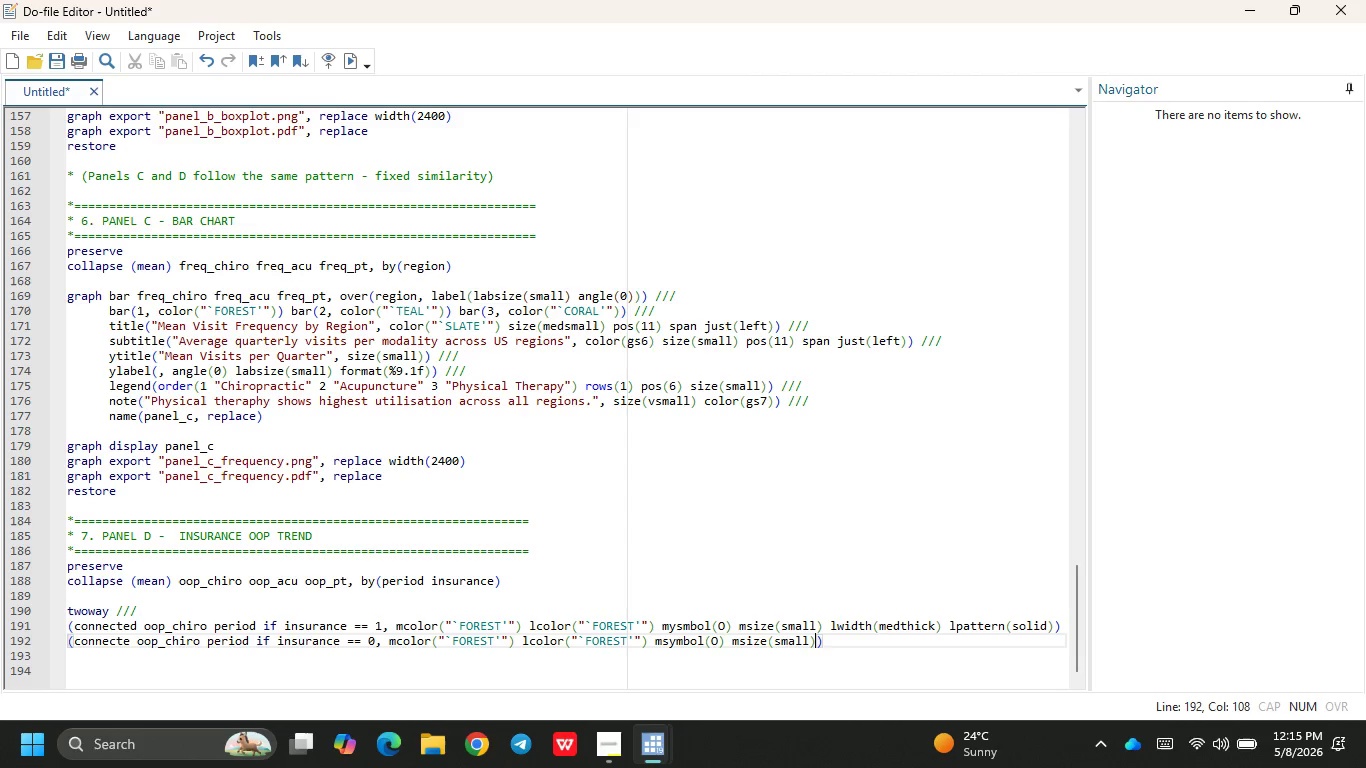 
type( lw)
 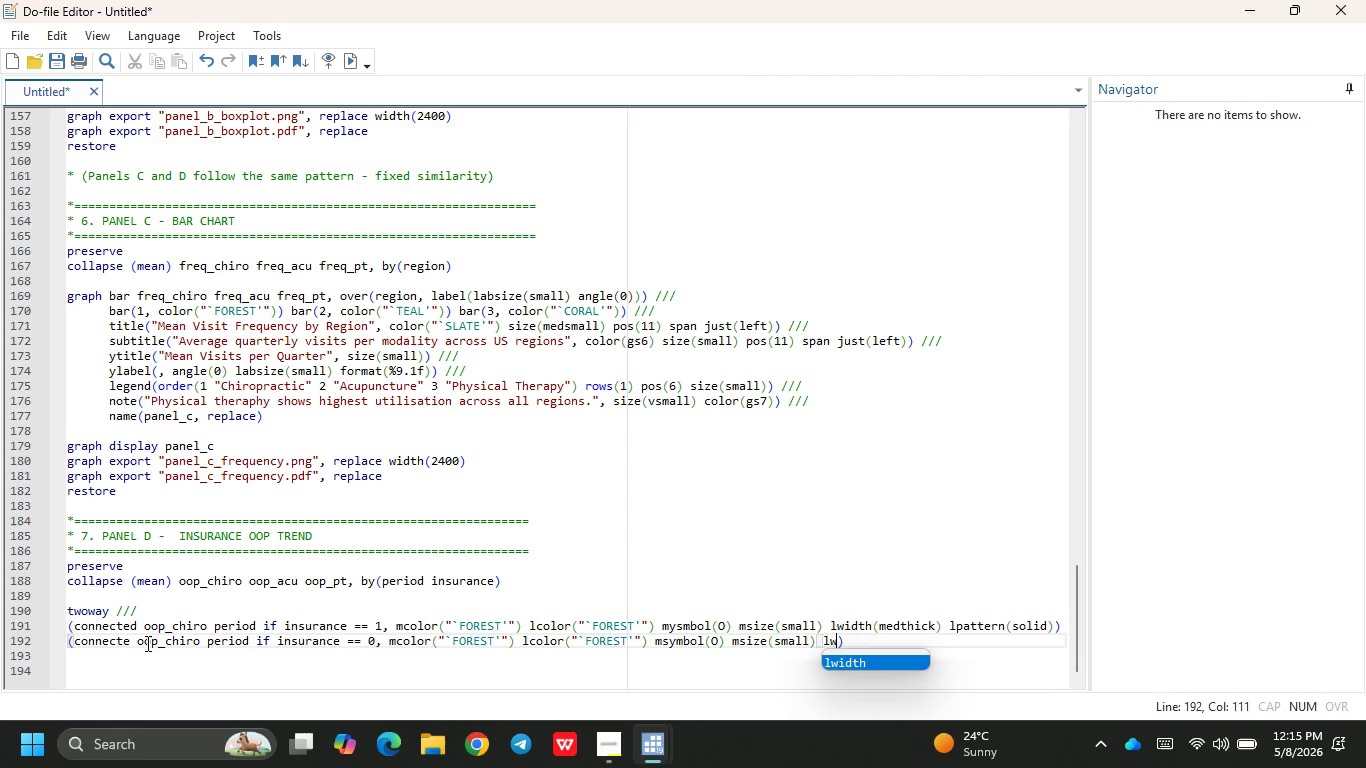 
key(Enter)
 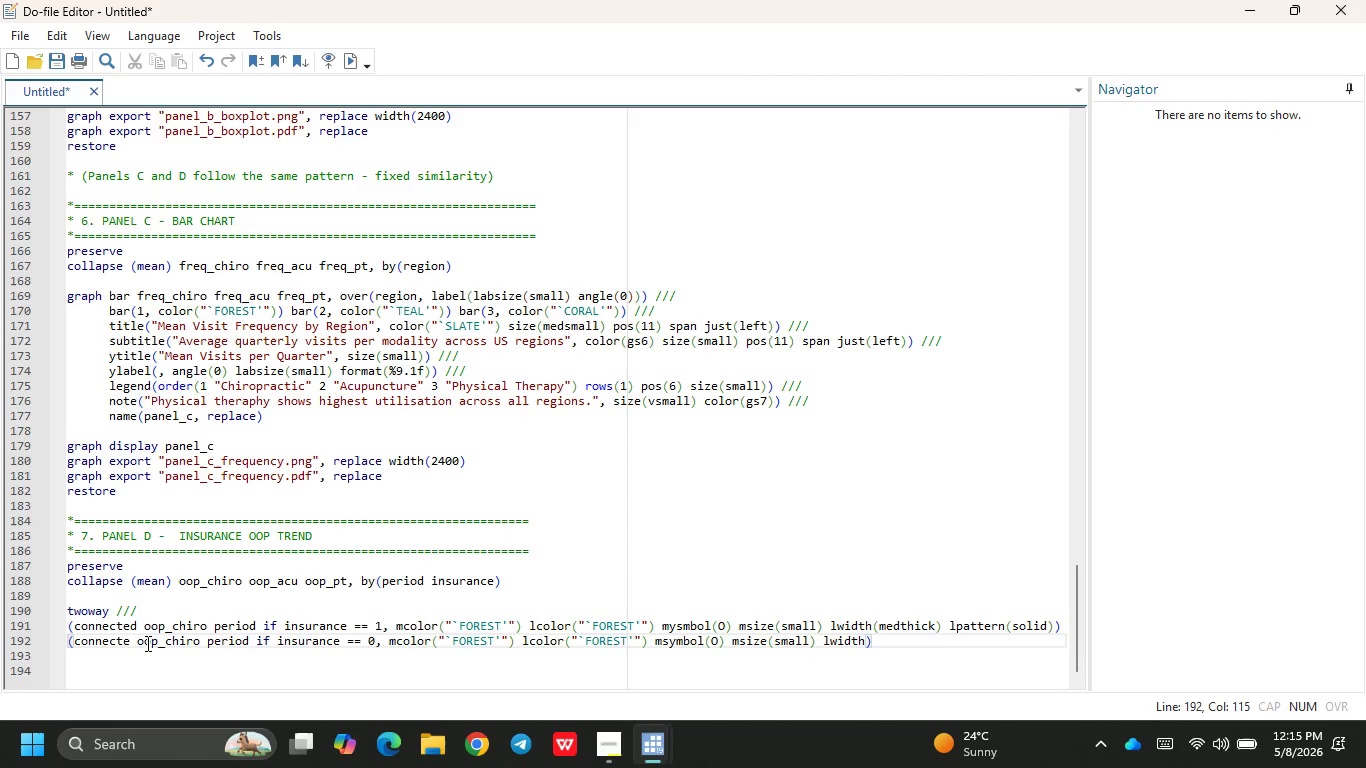 
type((medthi)
 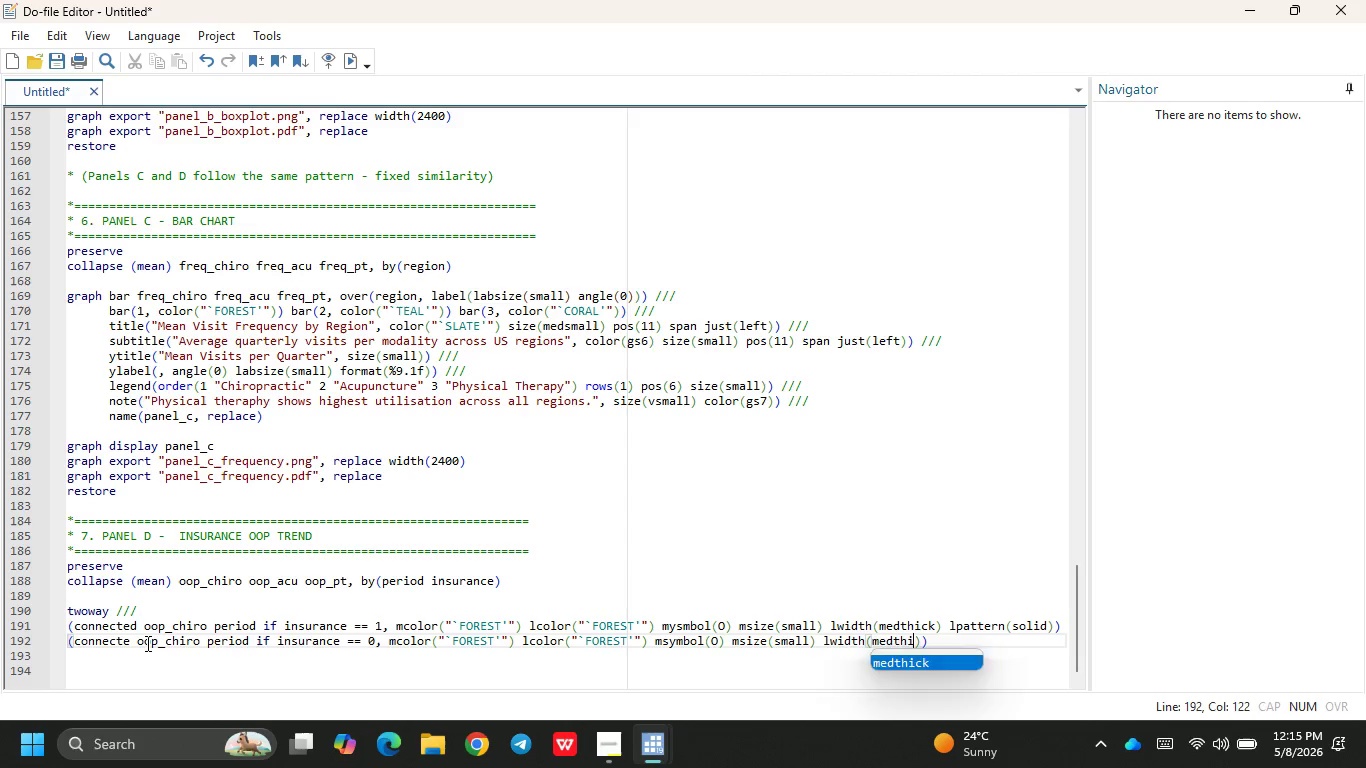 
key(Enter)
 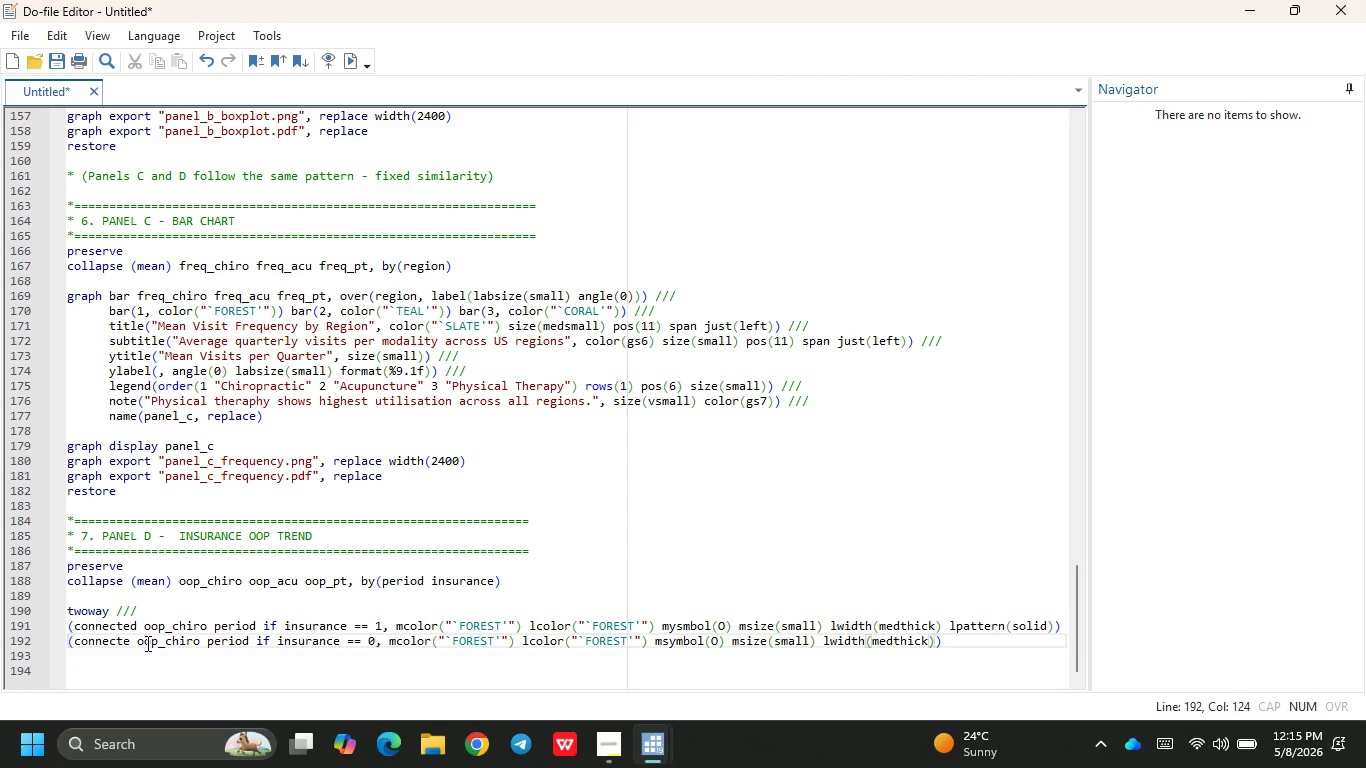 
key(ArrowRight)
 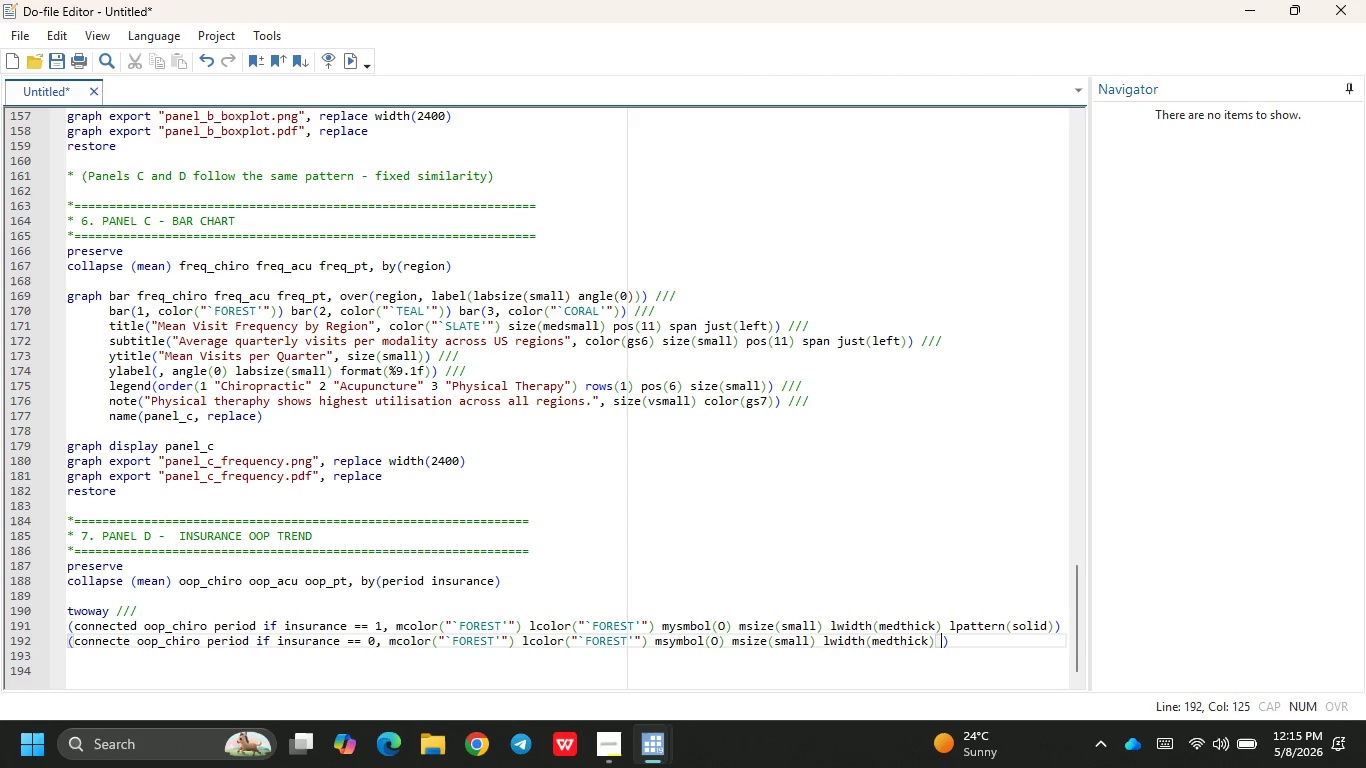 
type( lapp)
 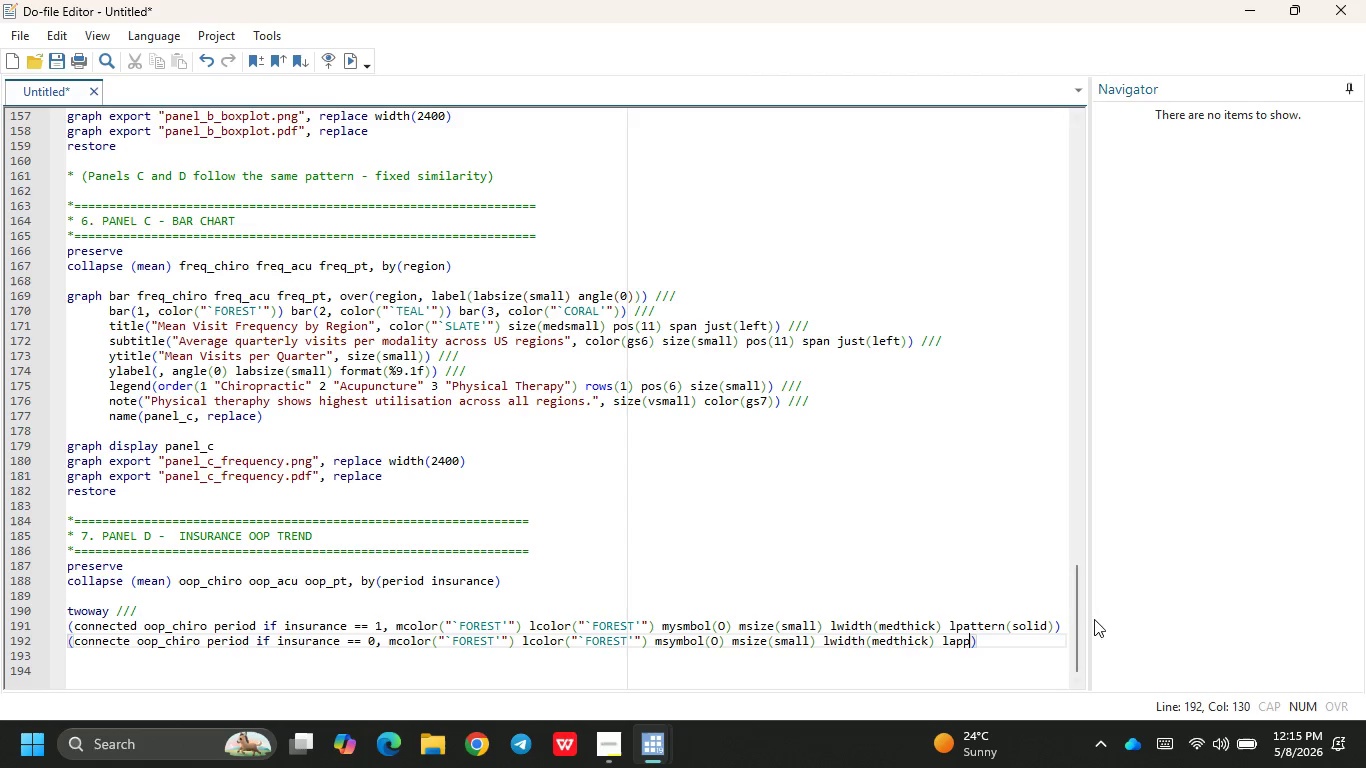 
left_click([1059, 627])
 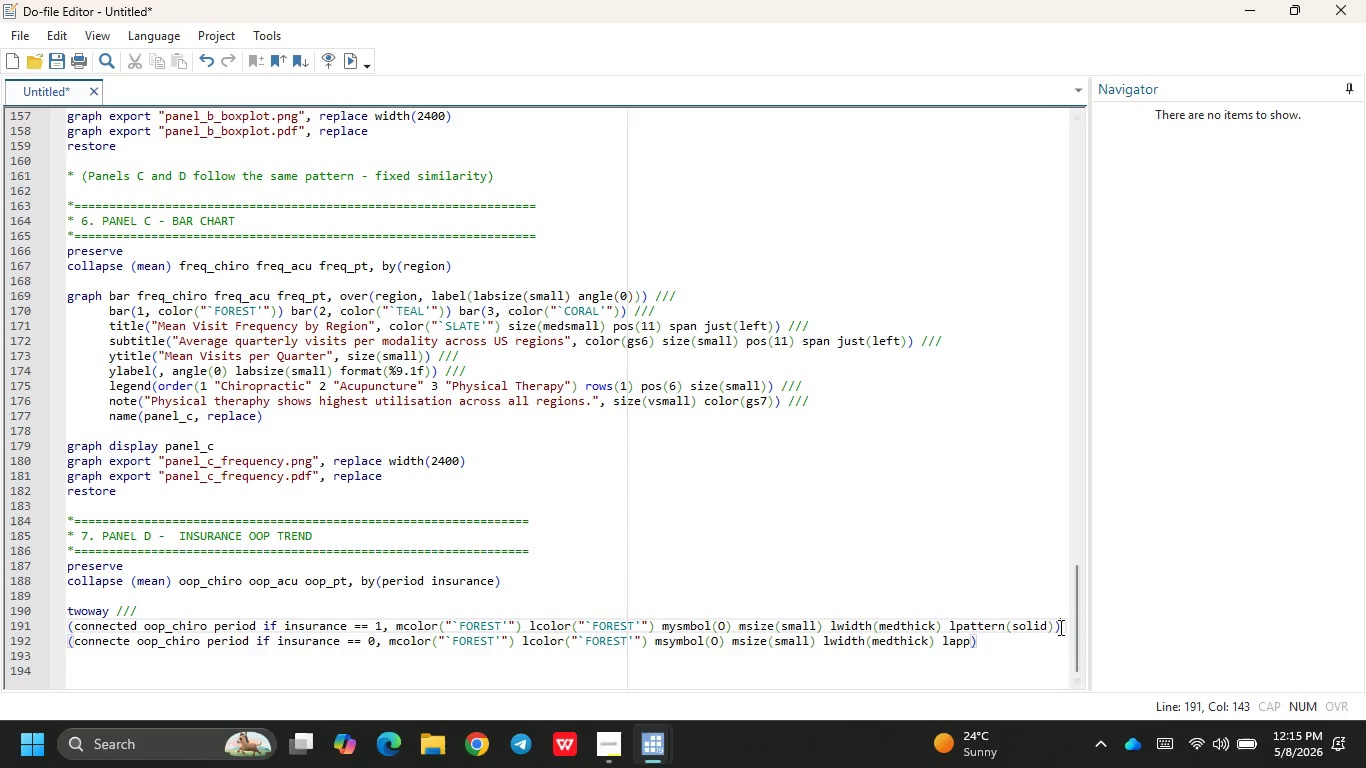 
key(Space)
 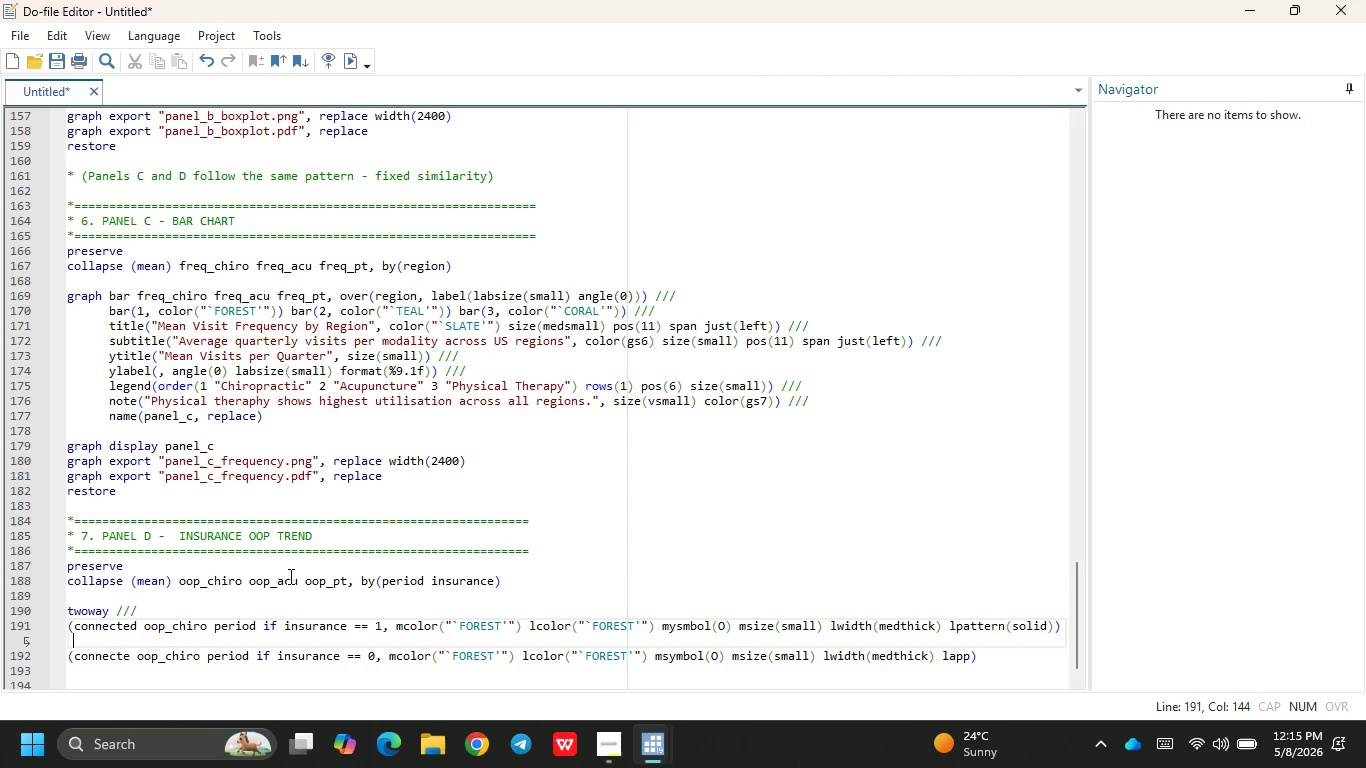 
key(Backspace)
 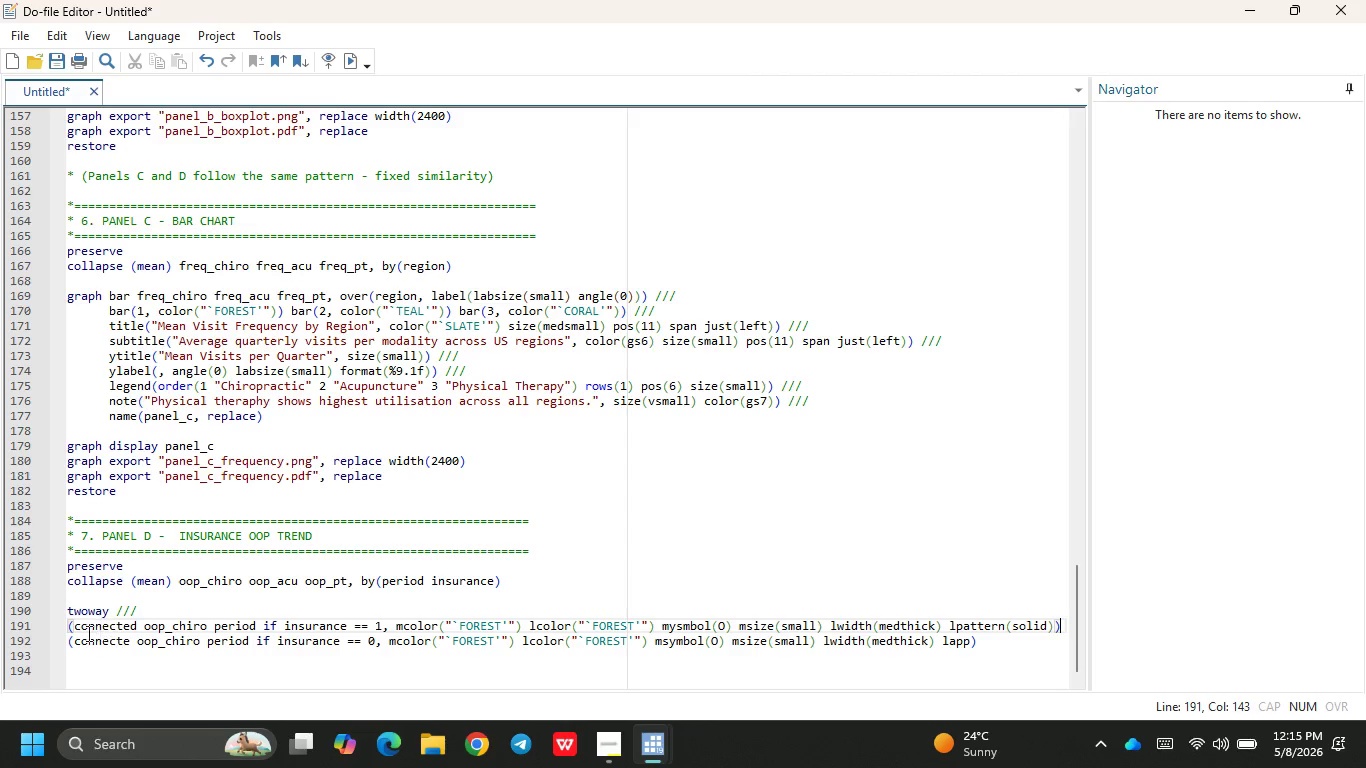 
left_click([68, 624])
 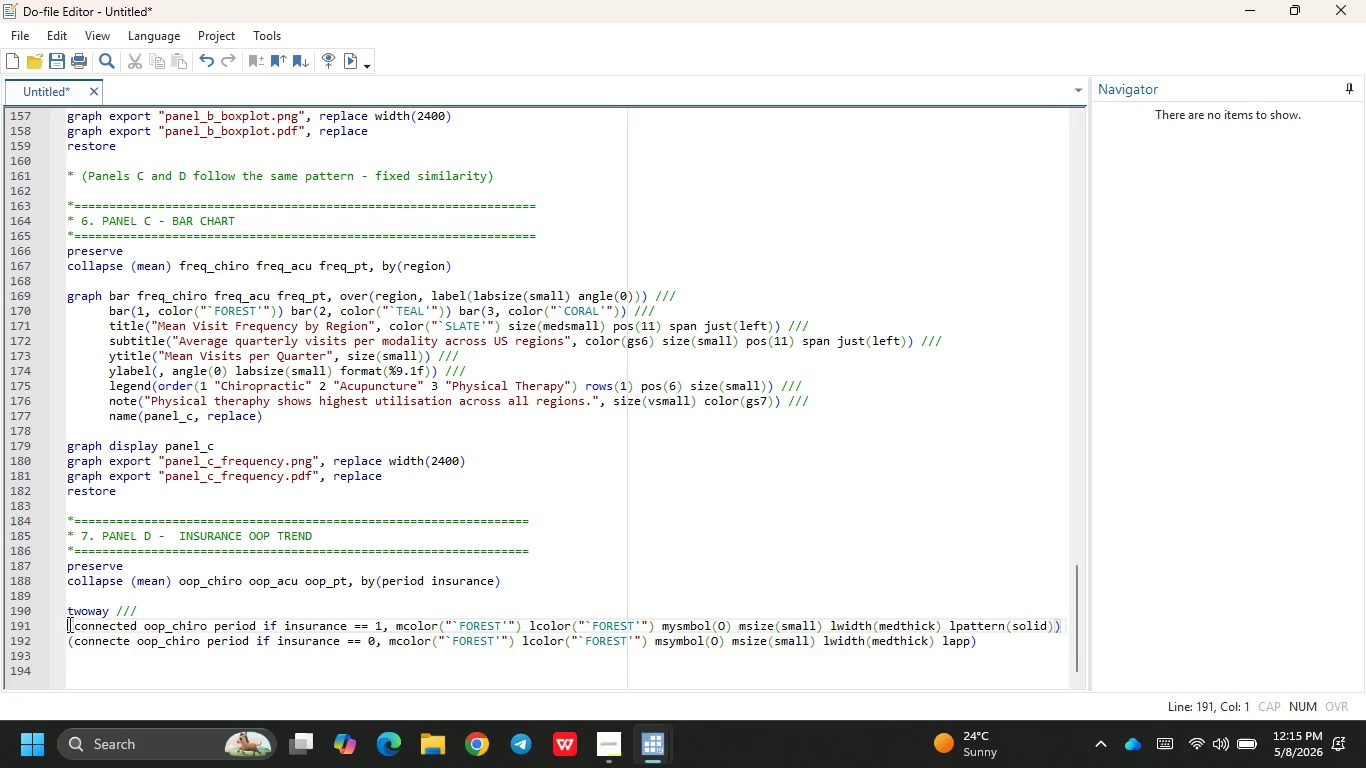 
key(Space)
 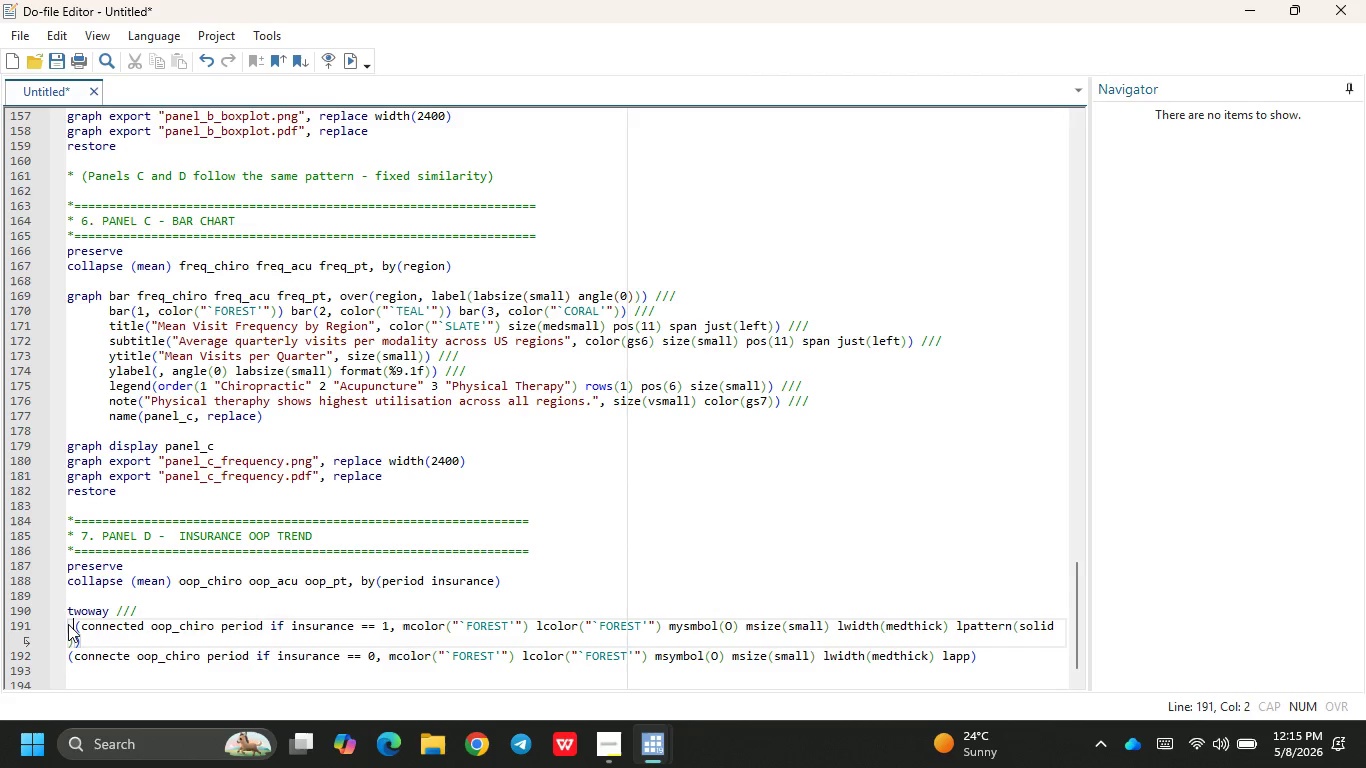 
key(Space)
 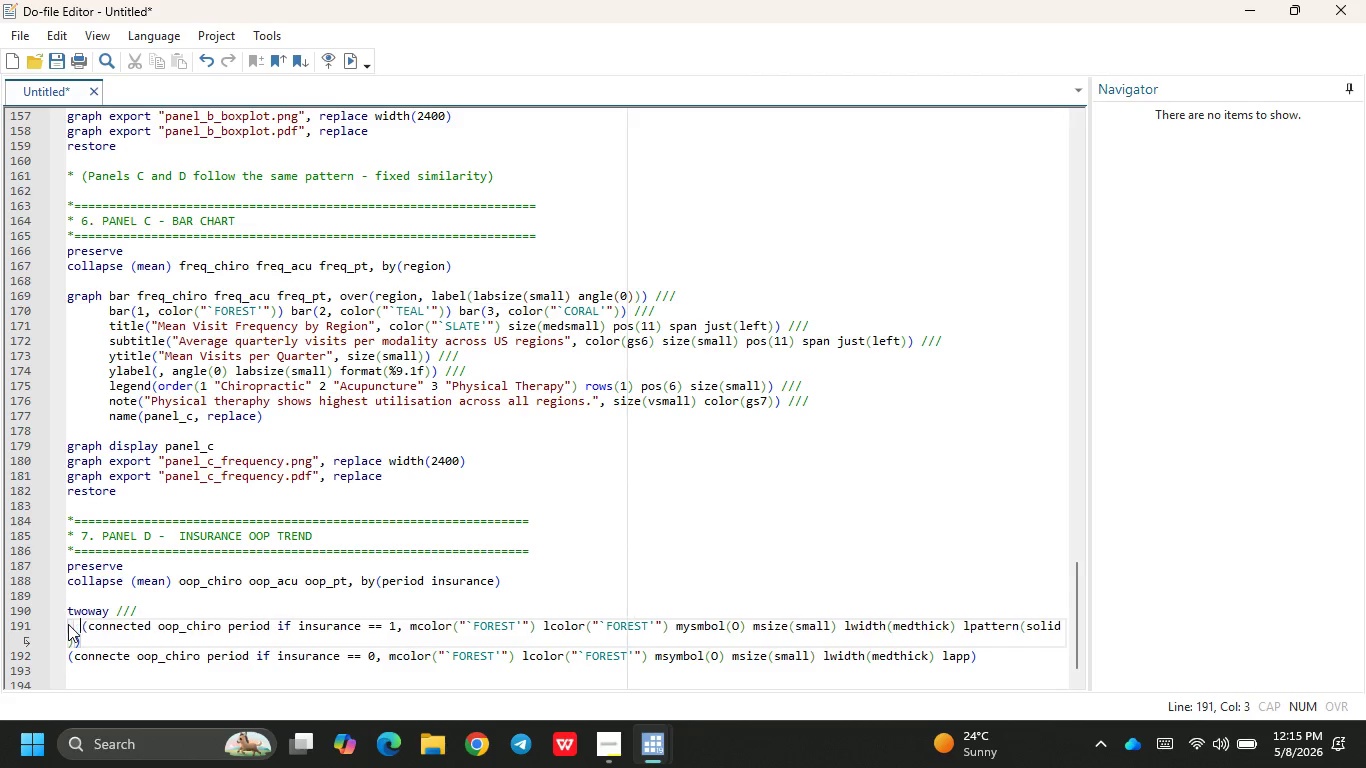 
key(Space)
 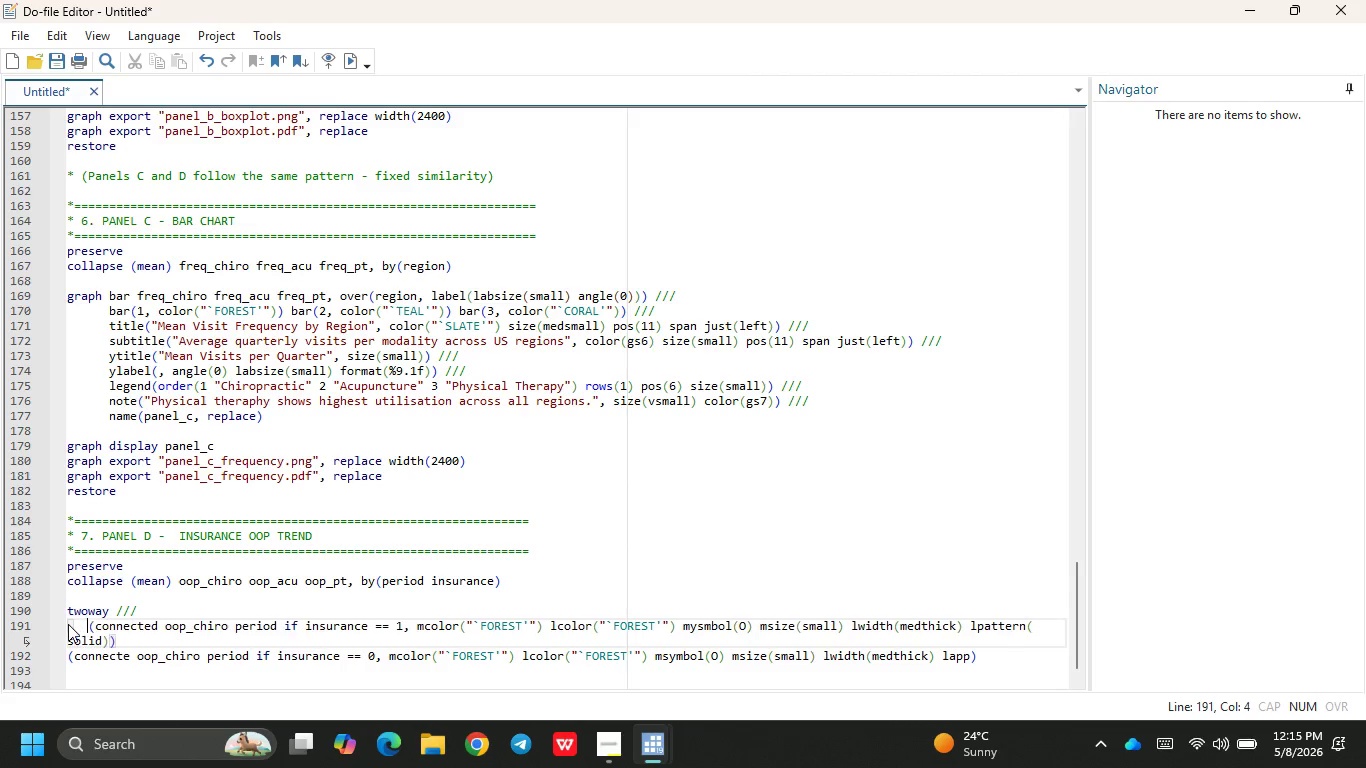 
key(Space)
 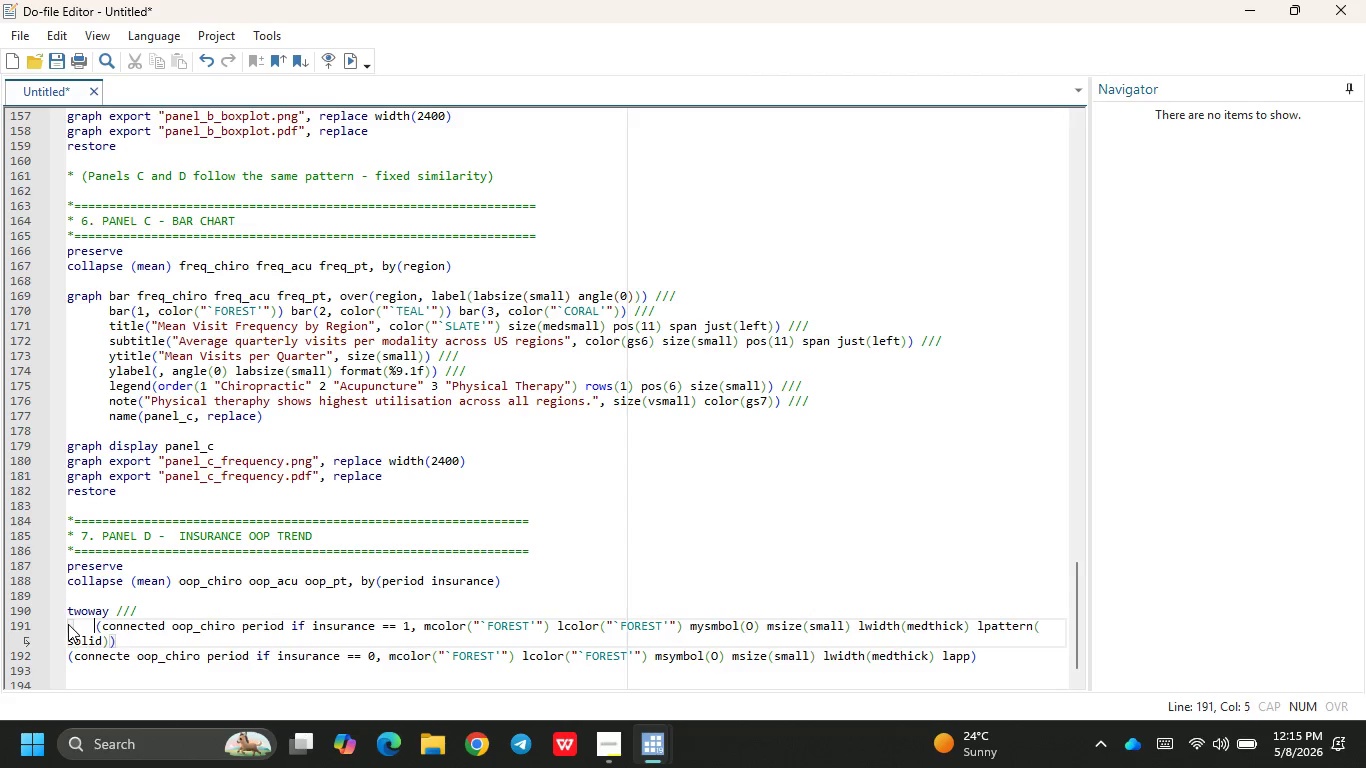 
key(Space)
 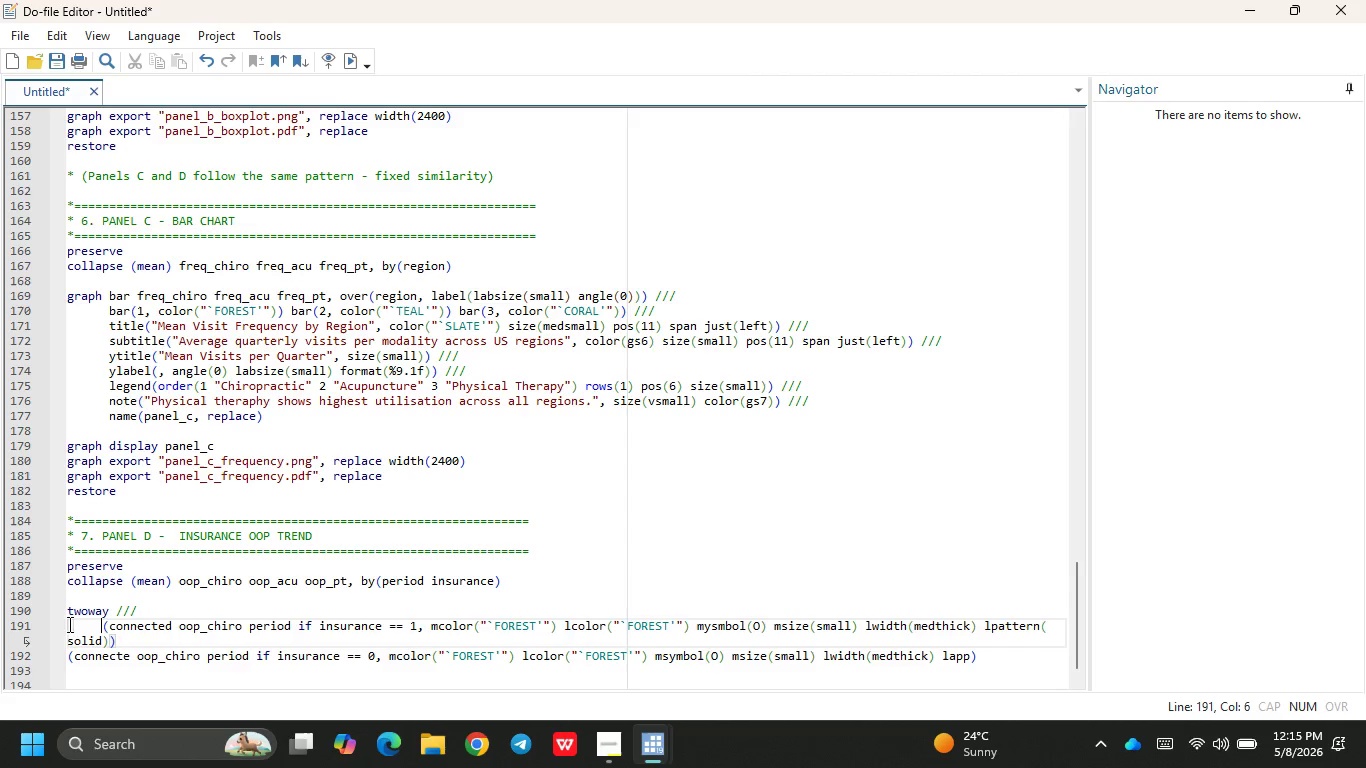 
key(Space)
 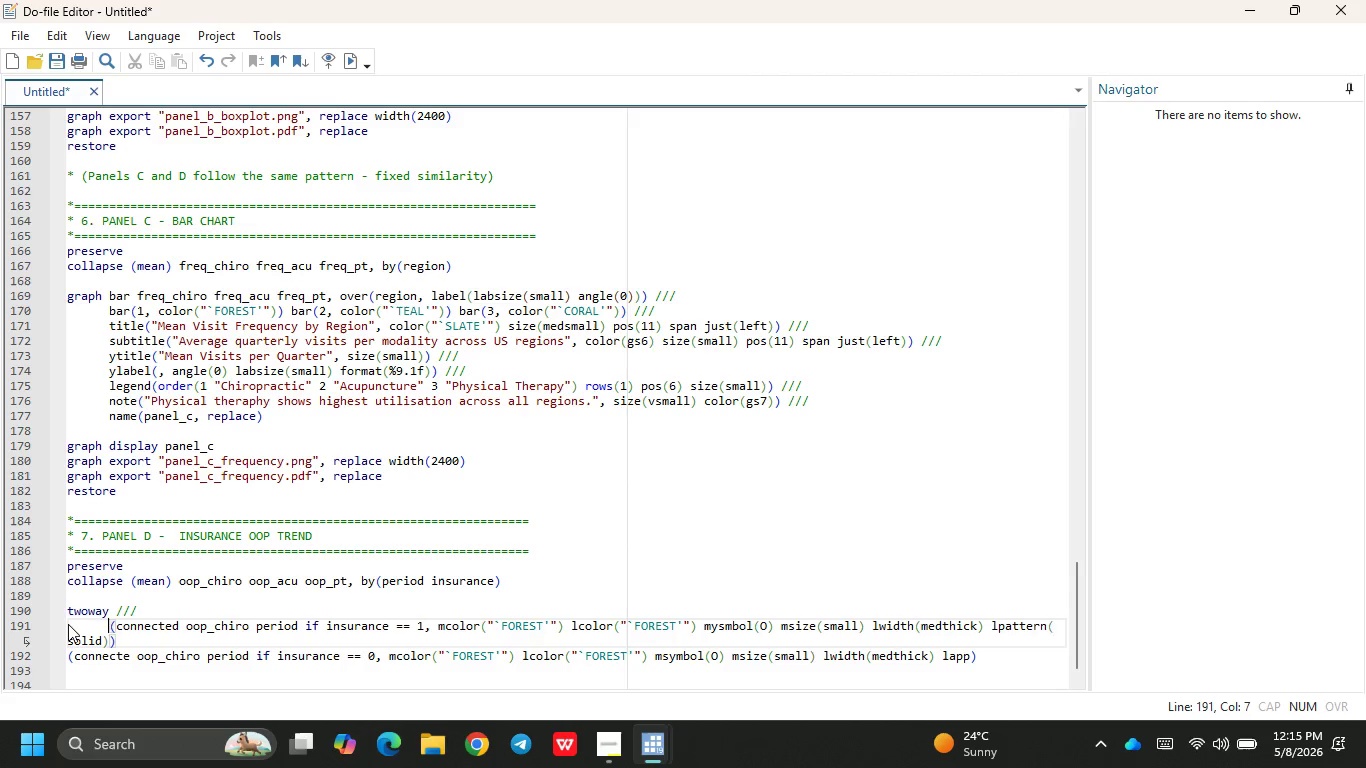 
key(Space)
 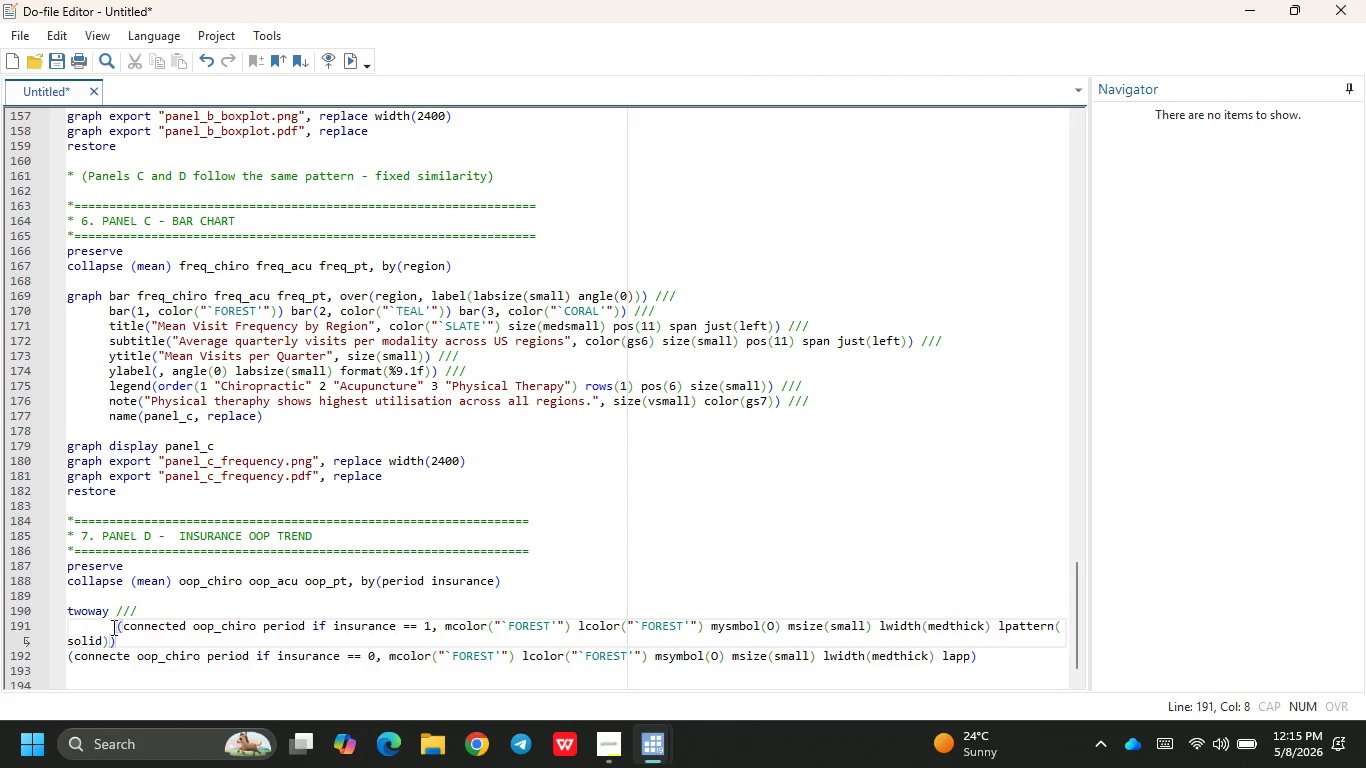 
left_click([123, 637])
 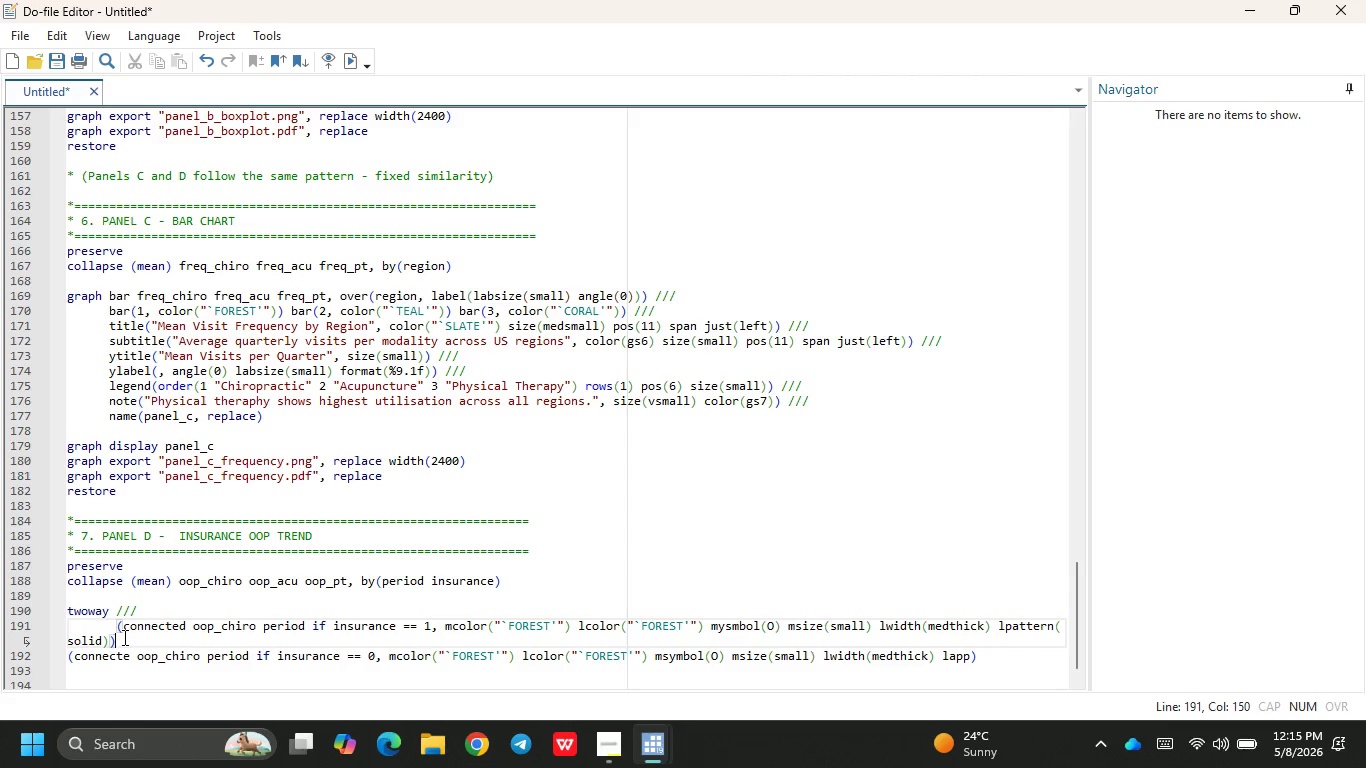 
key(Space)
 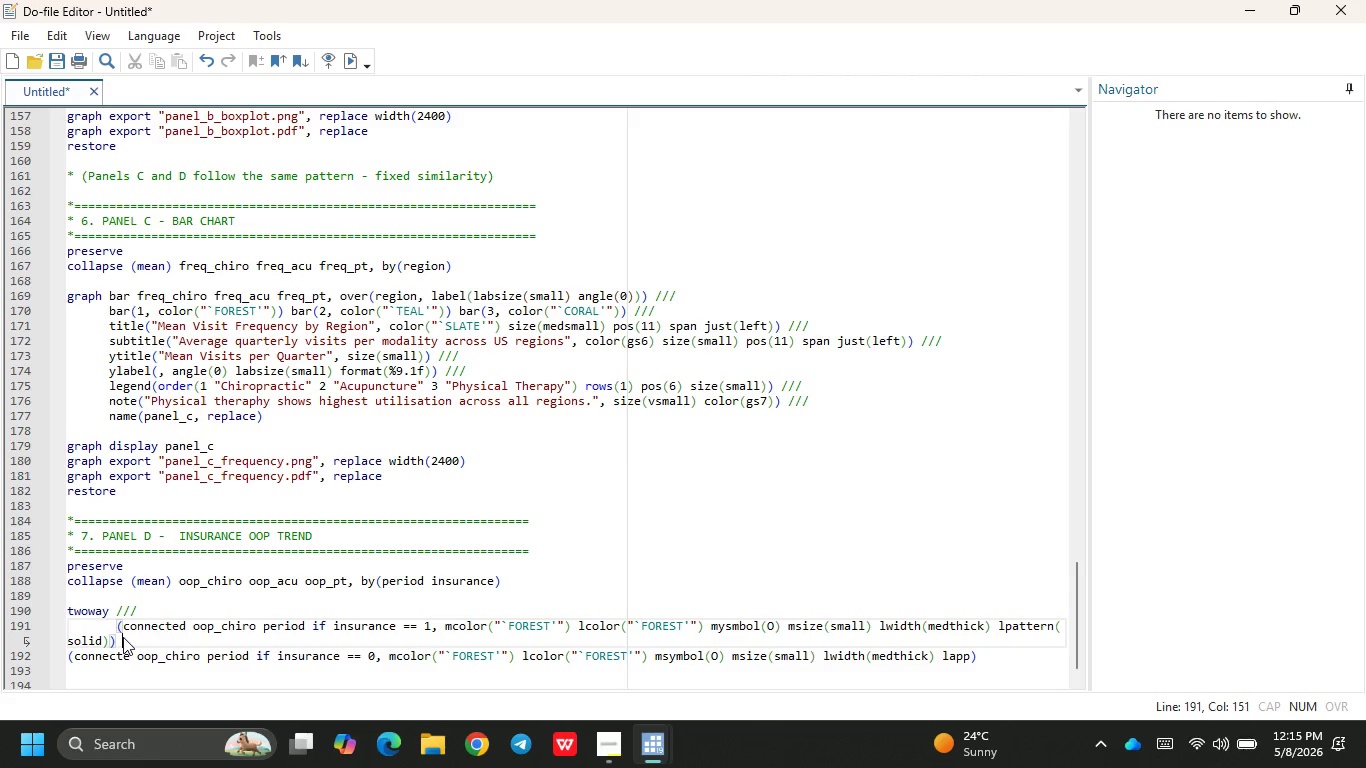 
key(Slash)
 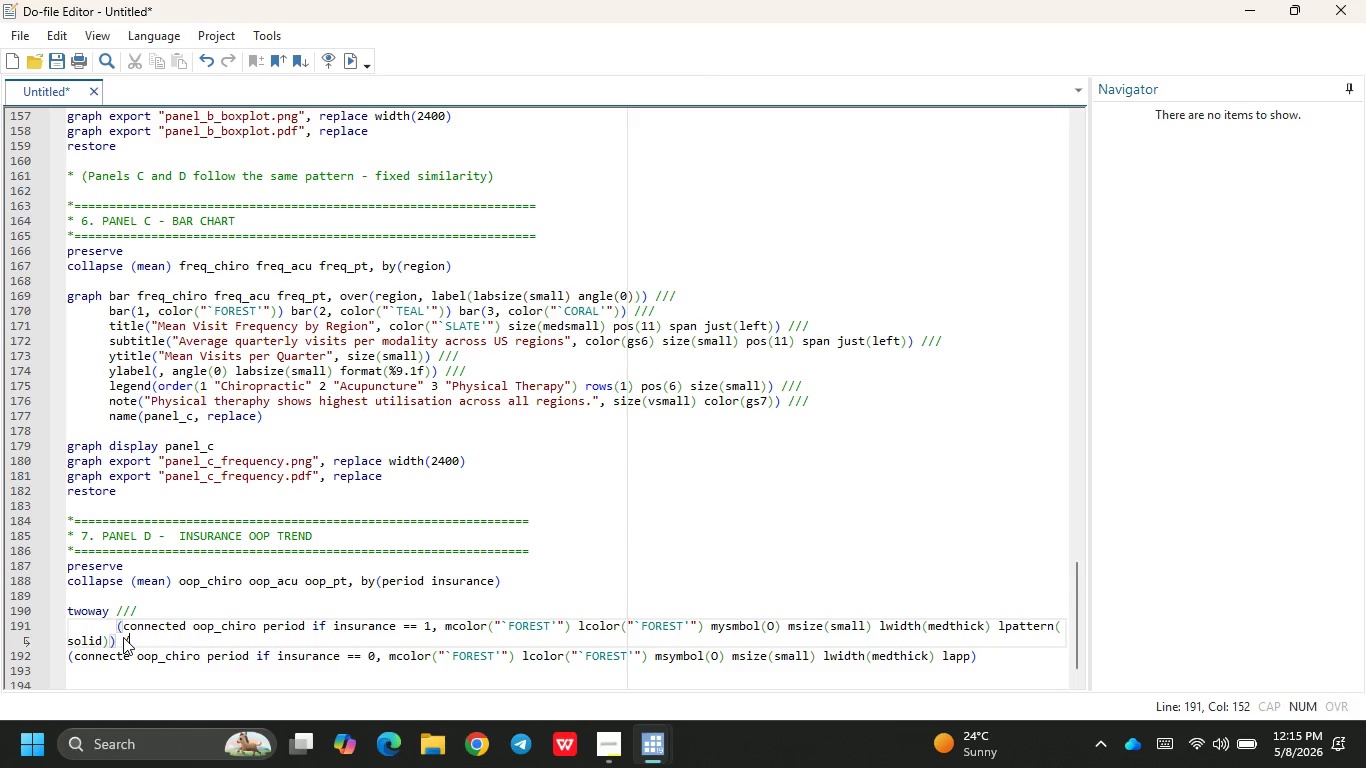 
key(Slash)
 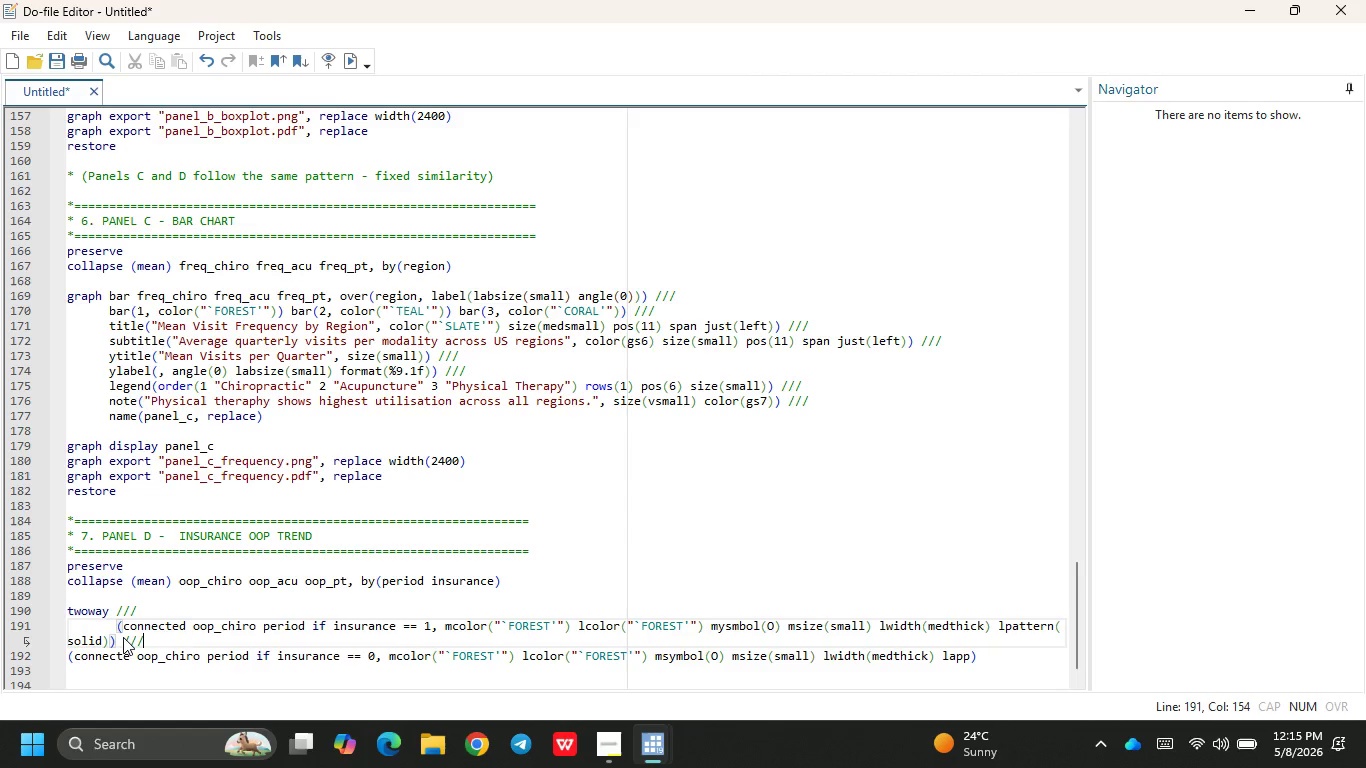 
key(Slash)
 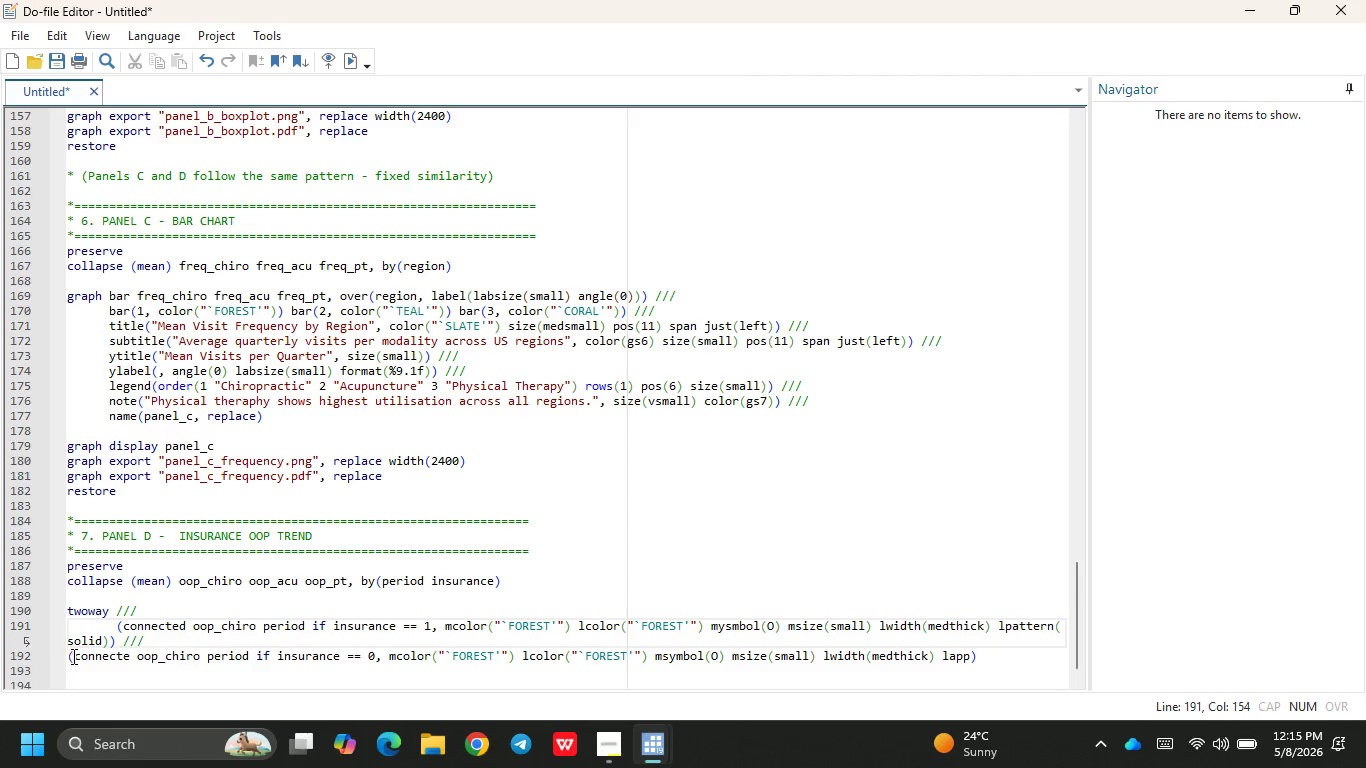 
left_click([67, 656])
 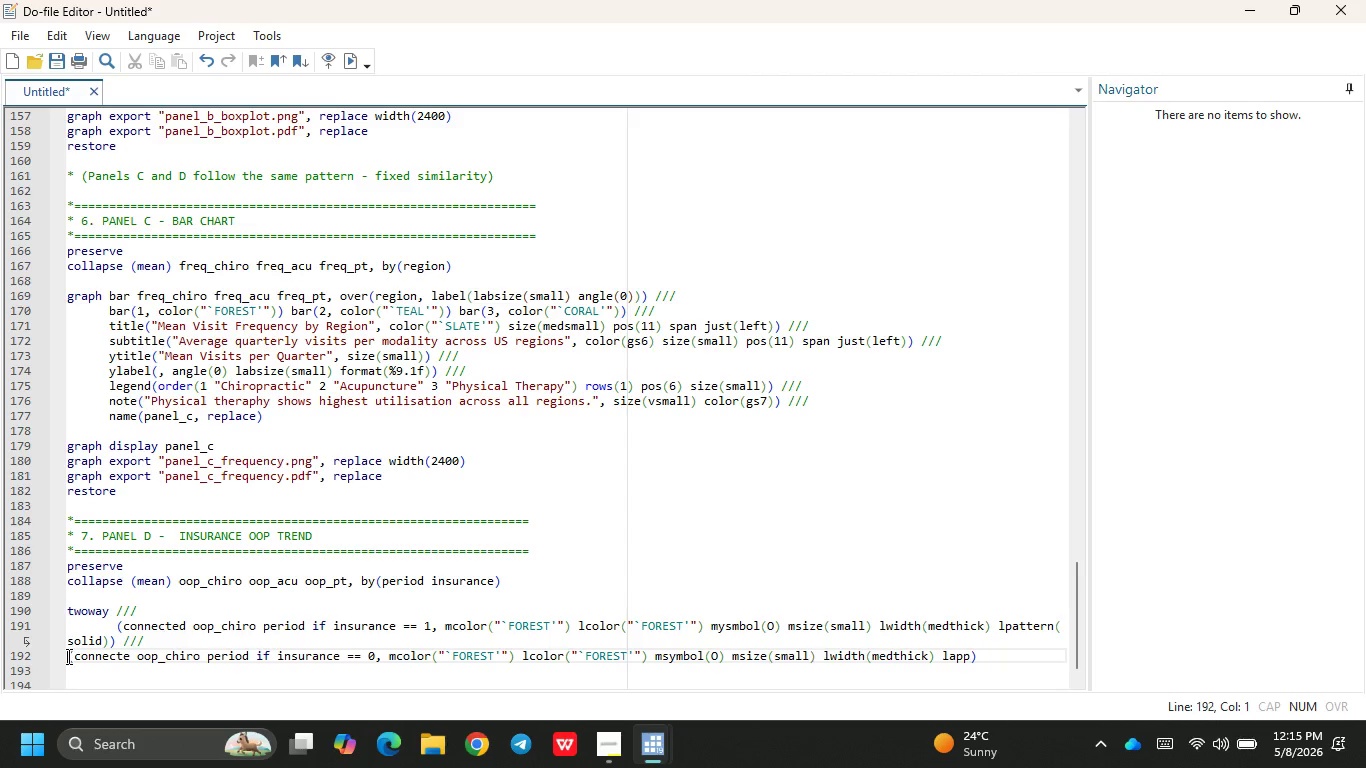 
key(Space)
 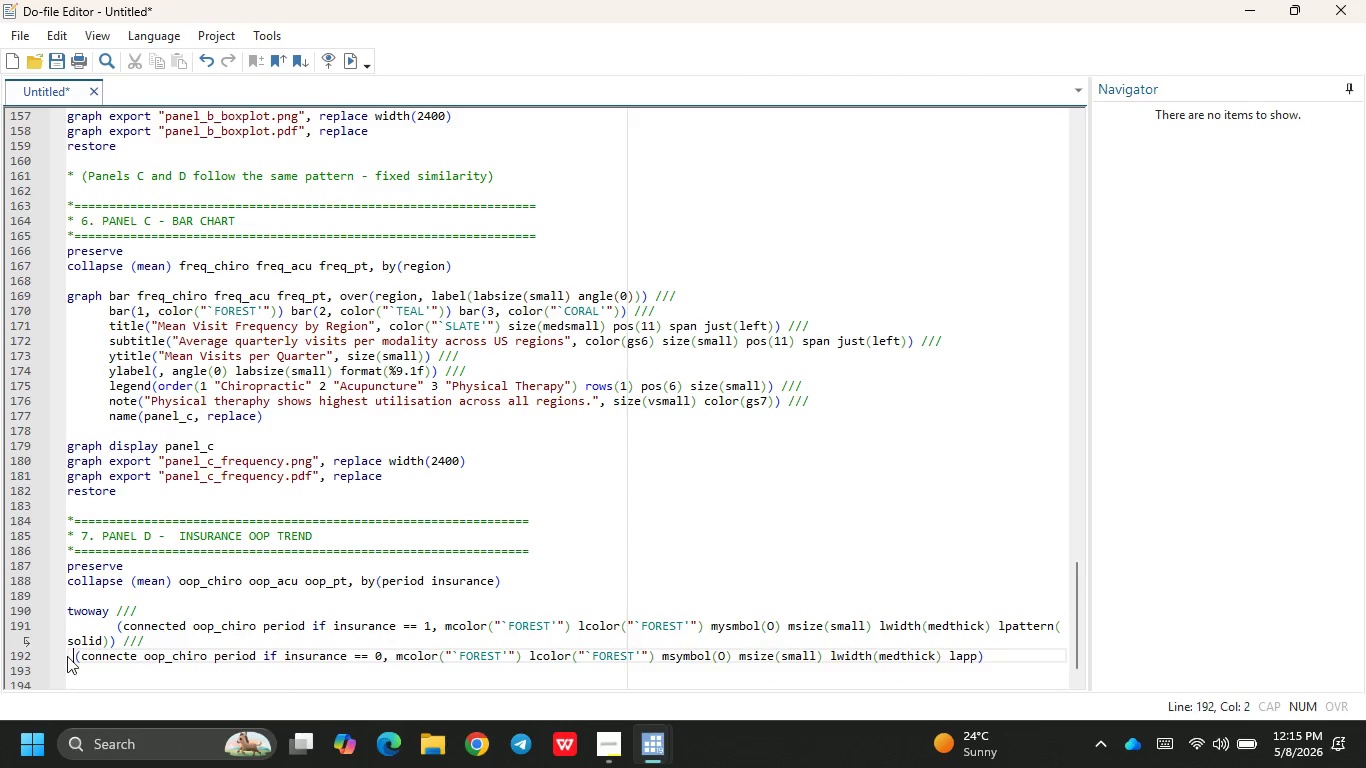 
key(Space)
 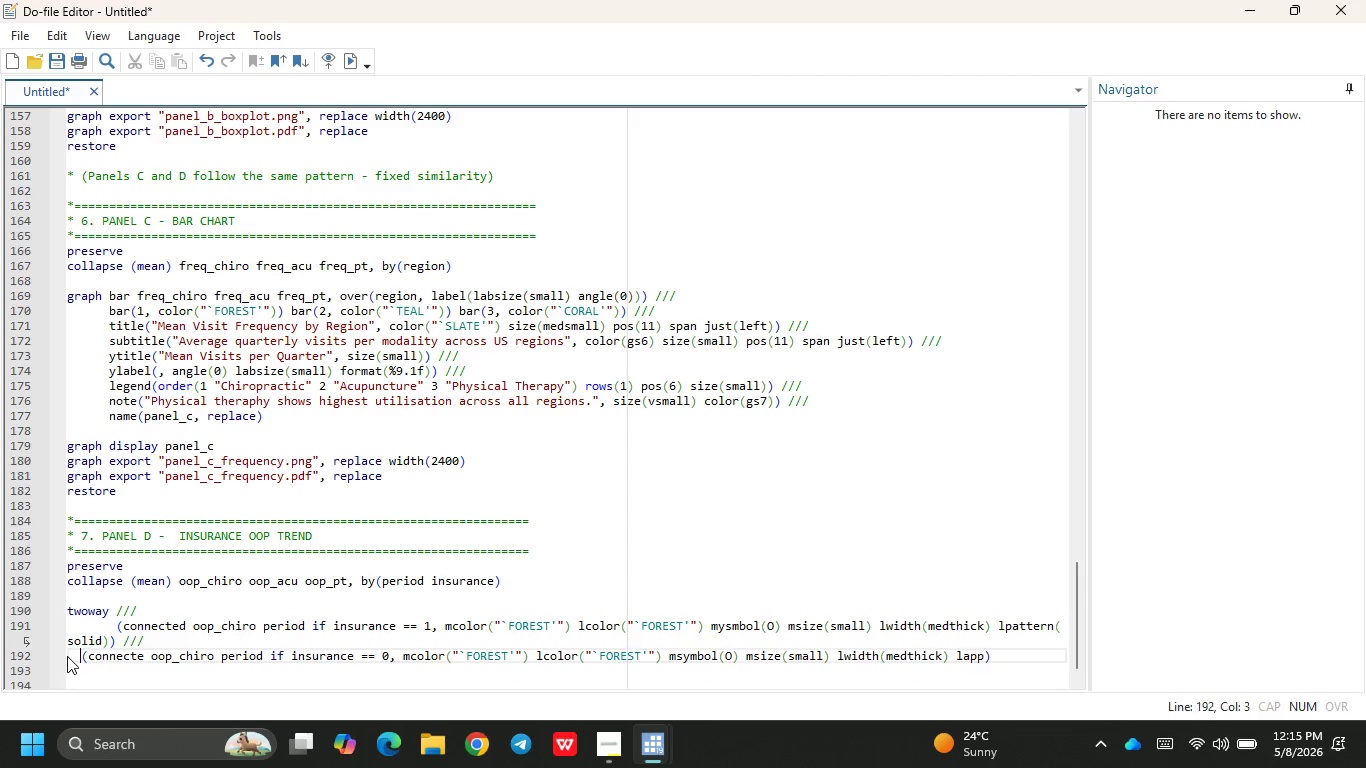 
key(Space)
 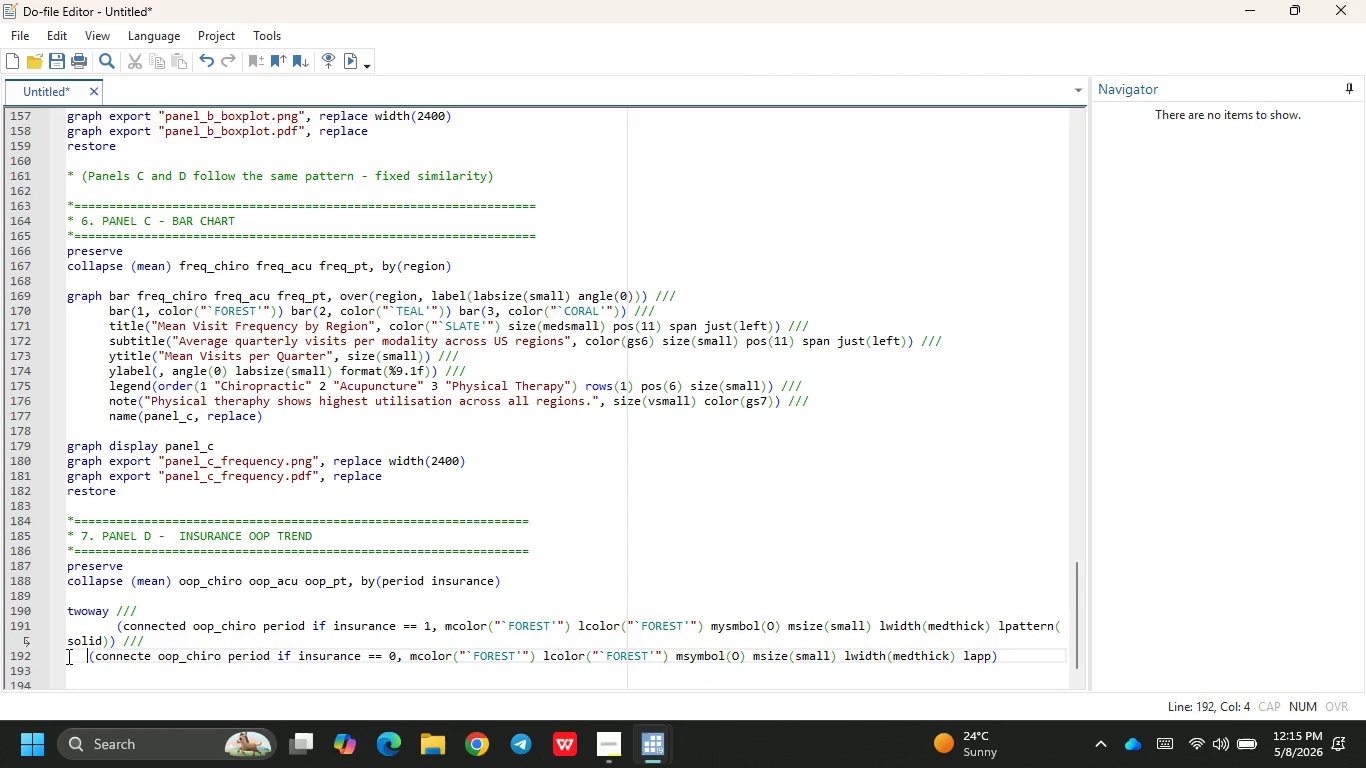 
key(Space)
 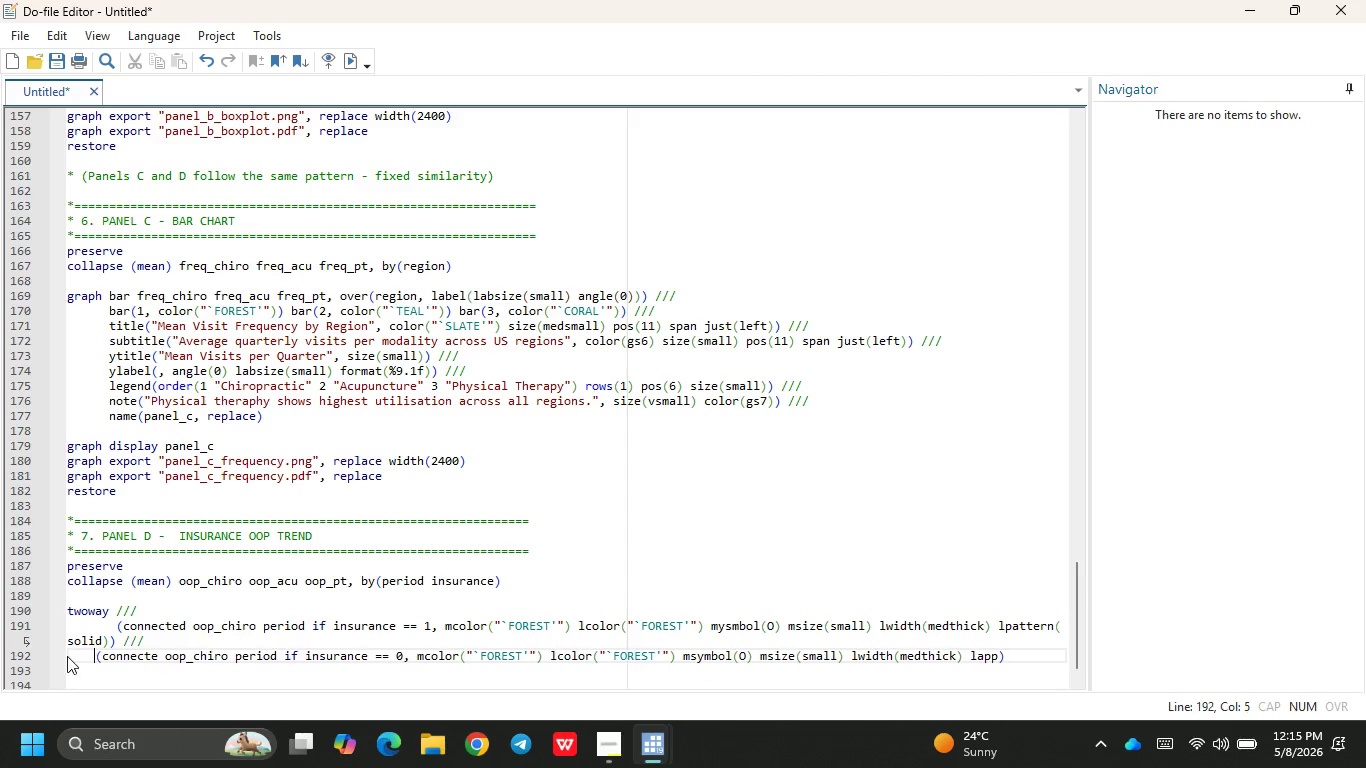 
key(Space)
 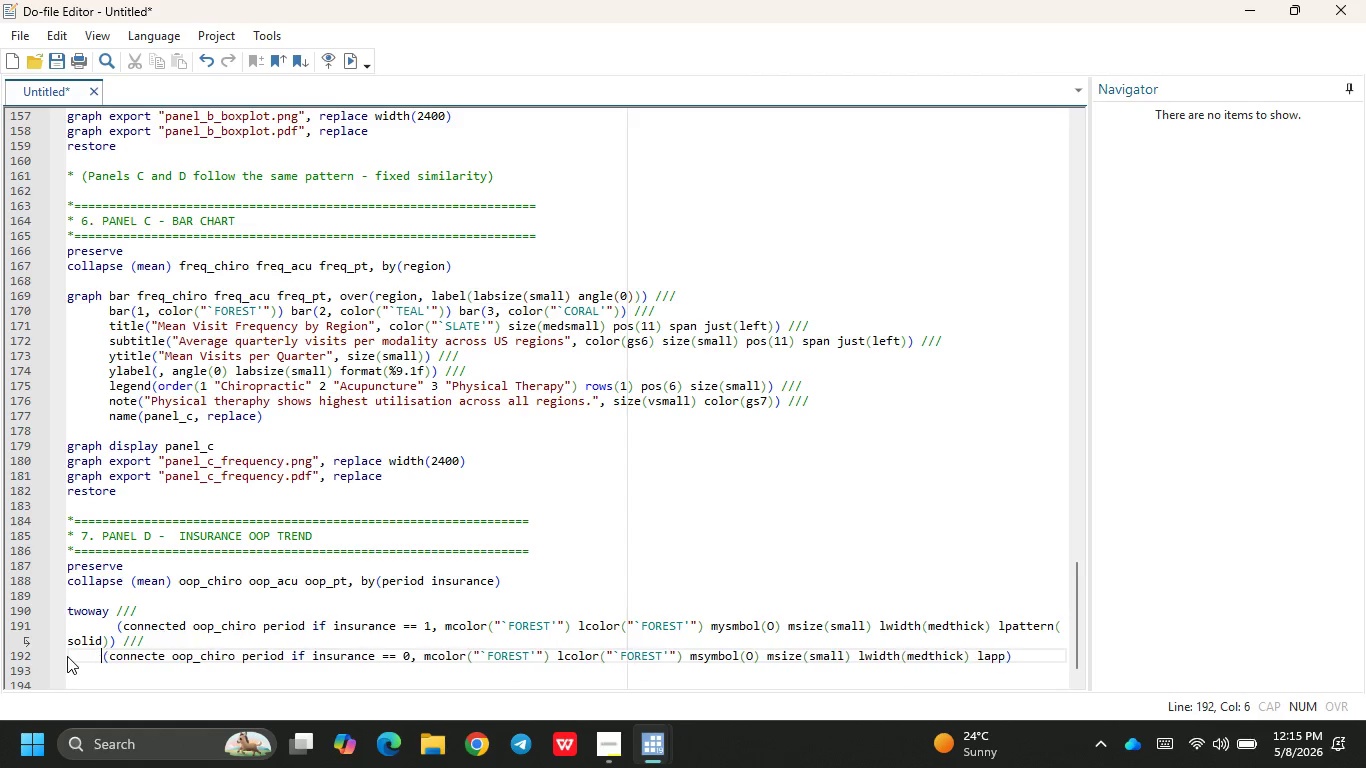 
key(Space)
 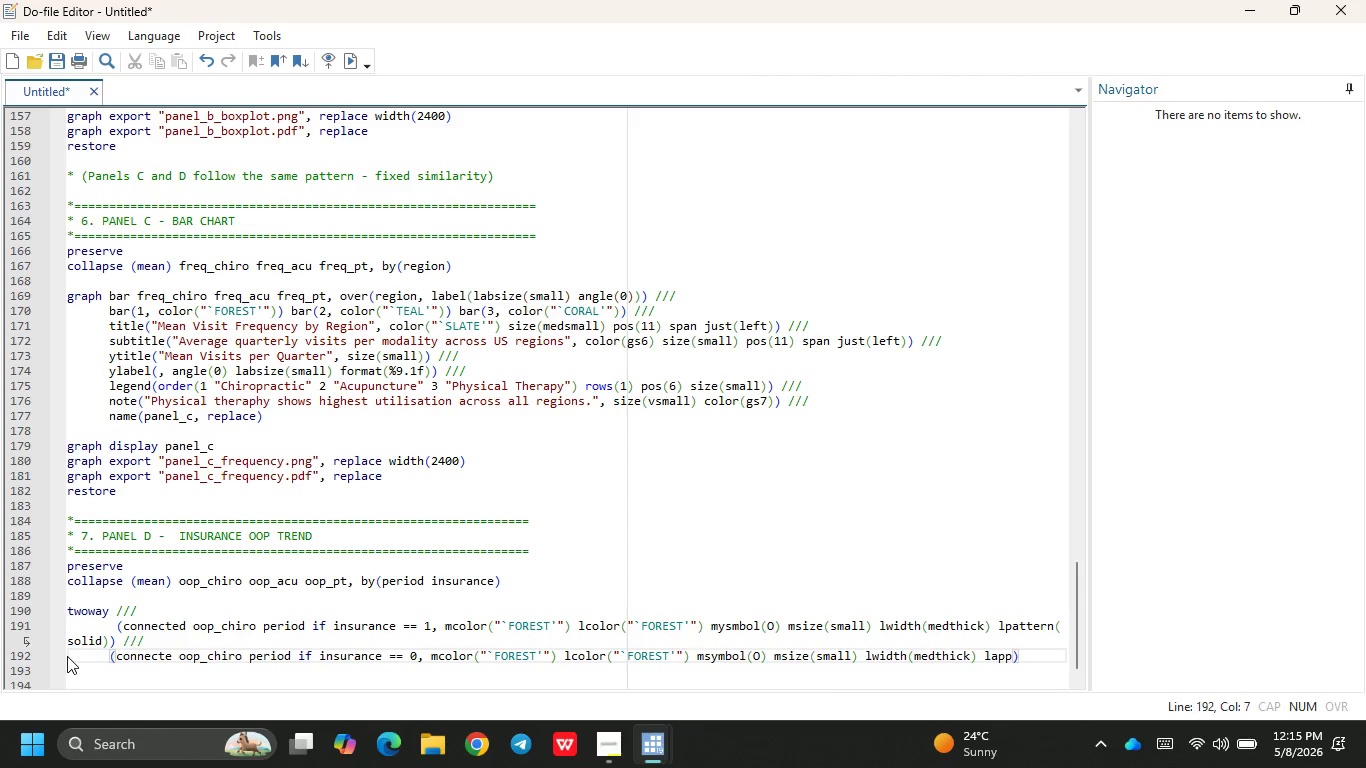 
key(Space)
 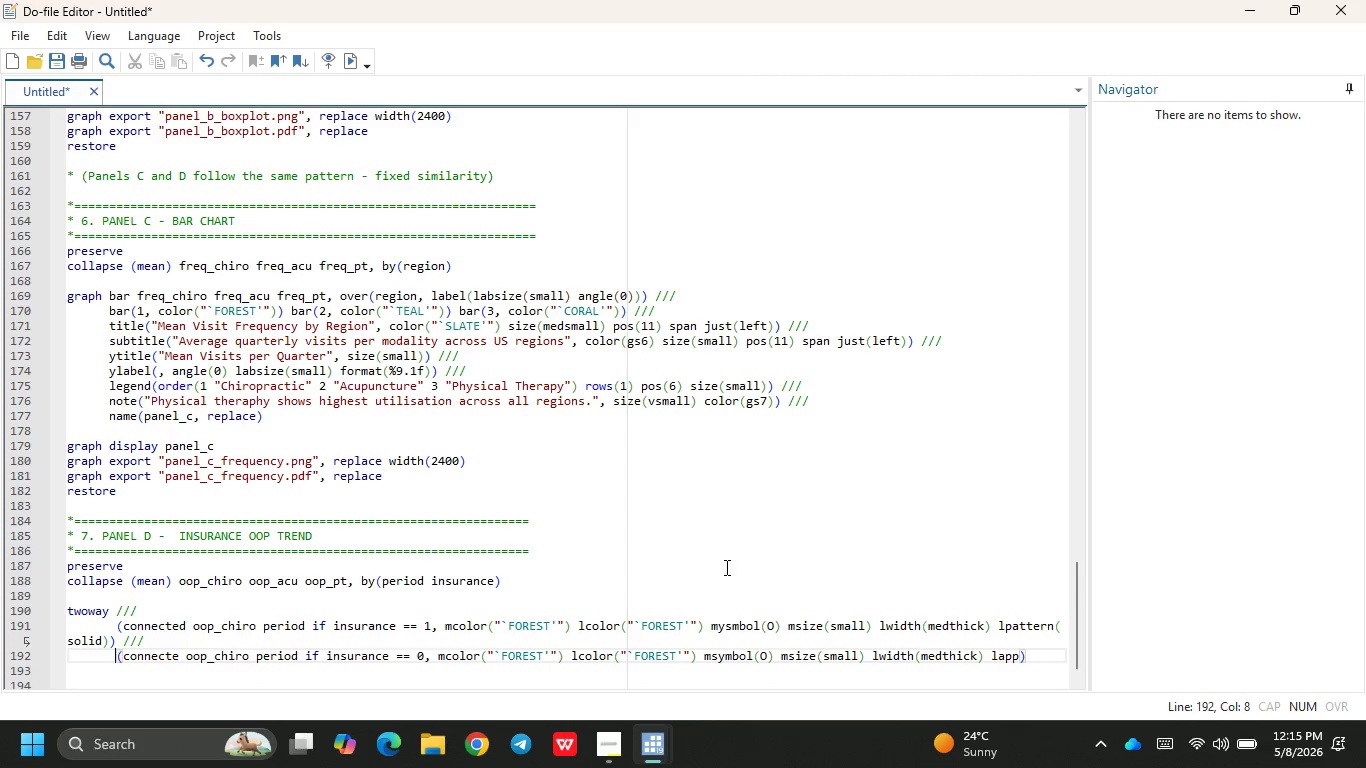 
key(Backspace)
 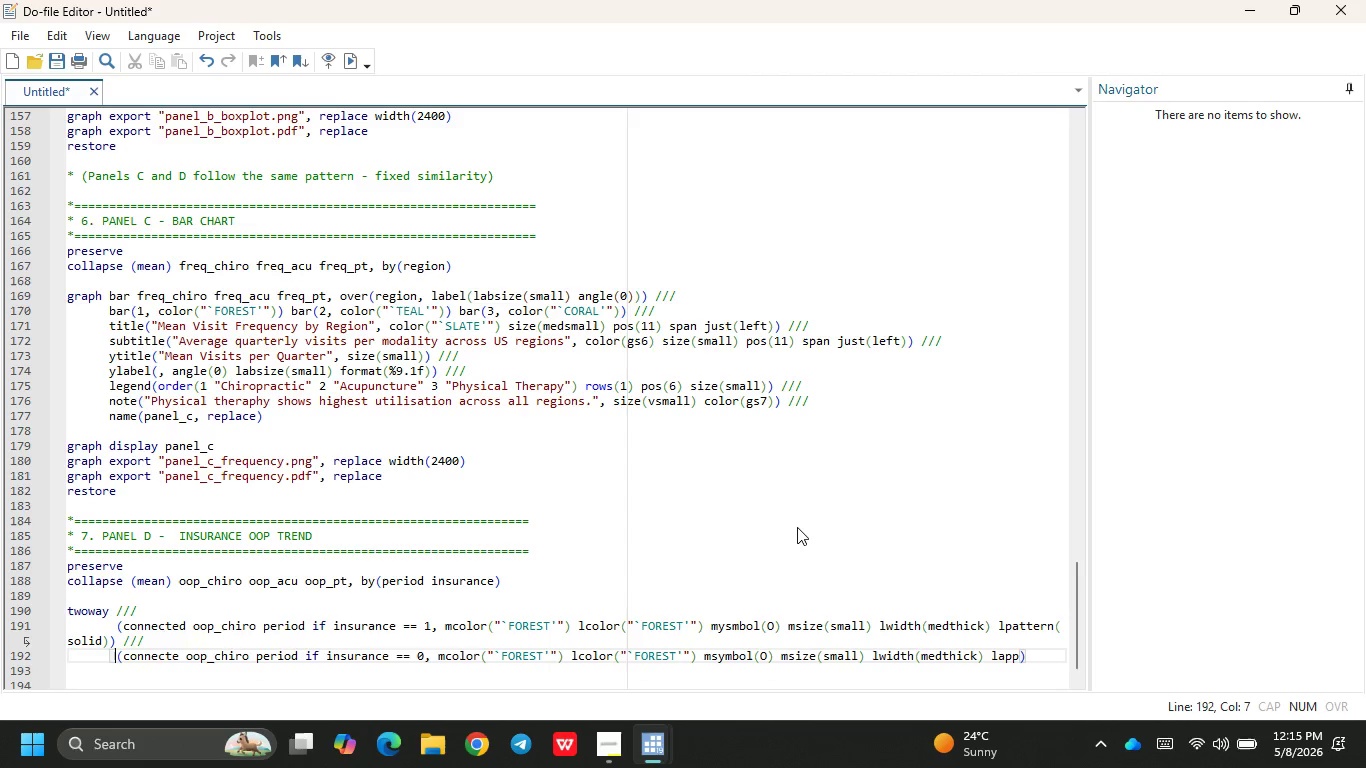 
key(Space)
 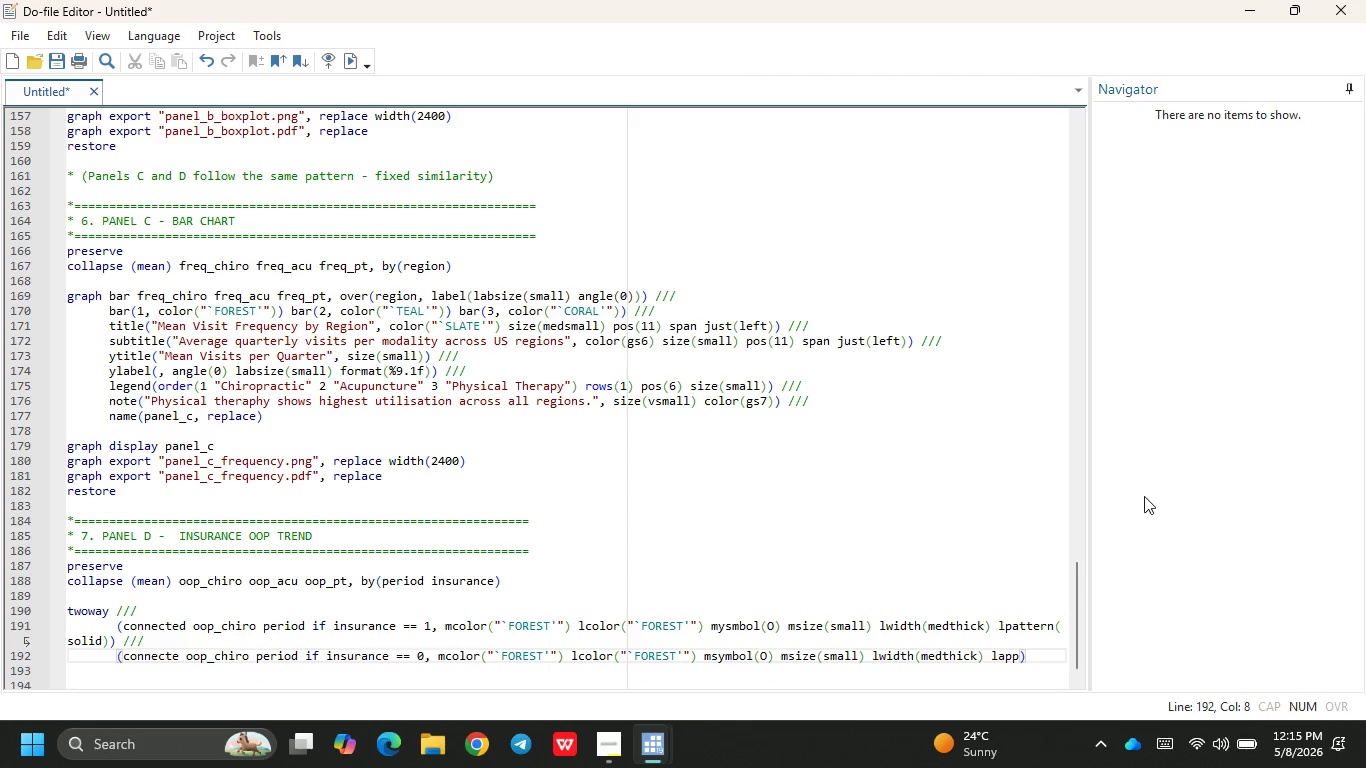 
scroll: coordinate [958, 620], scroll_direction: down, amount: 3.0
 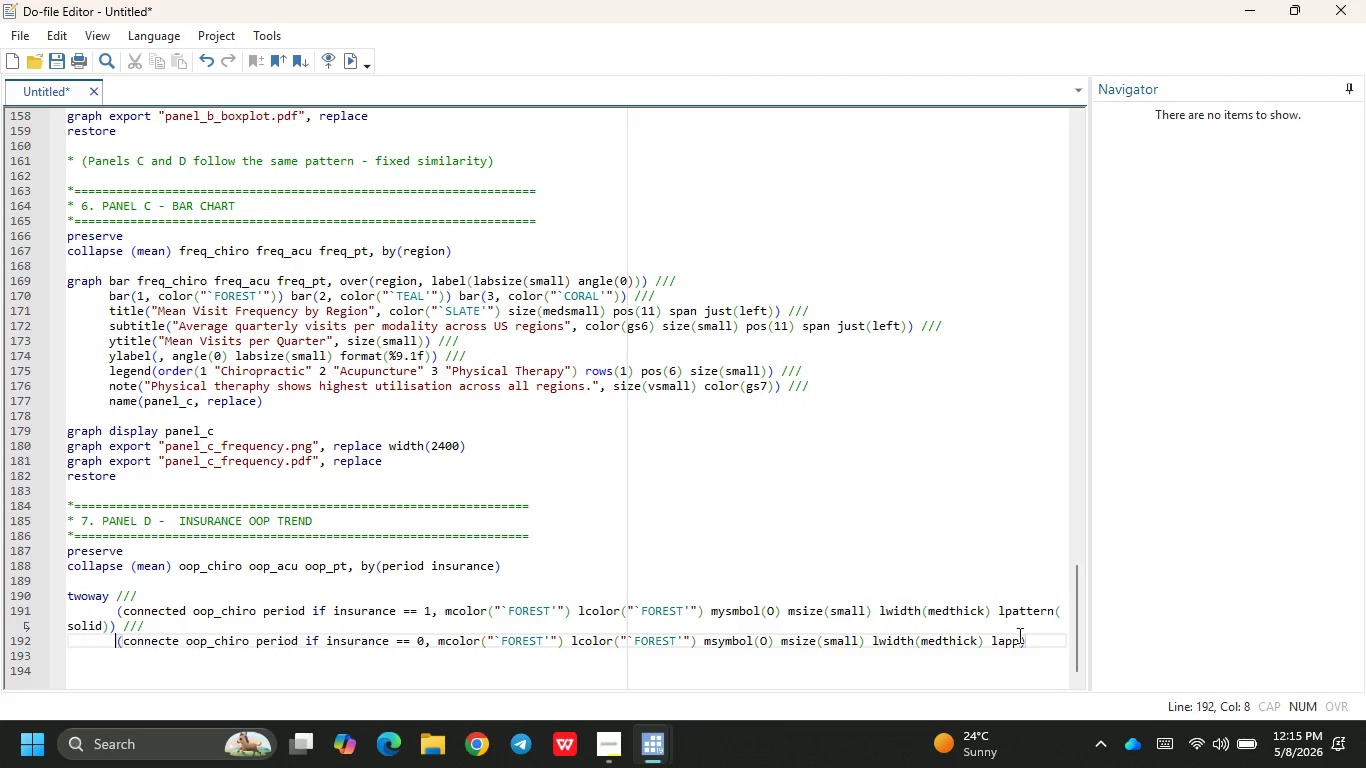 
left_click([1017, 641])
 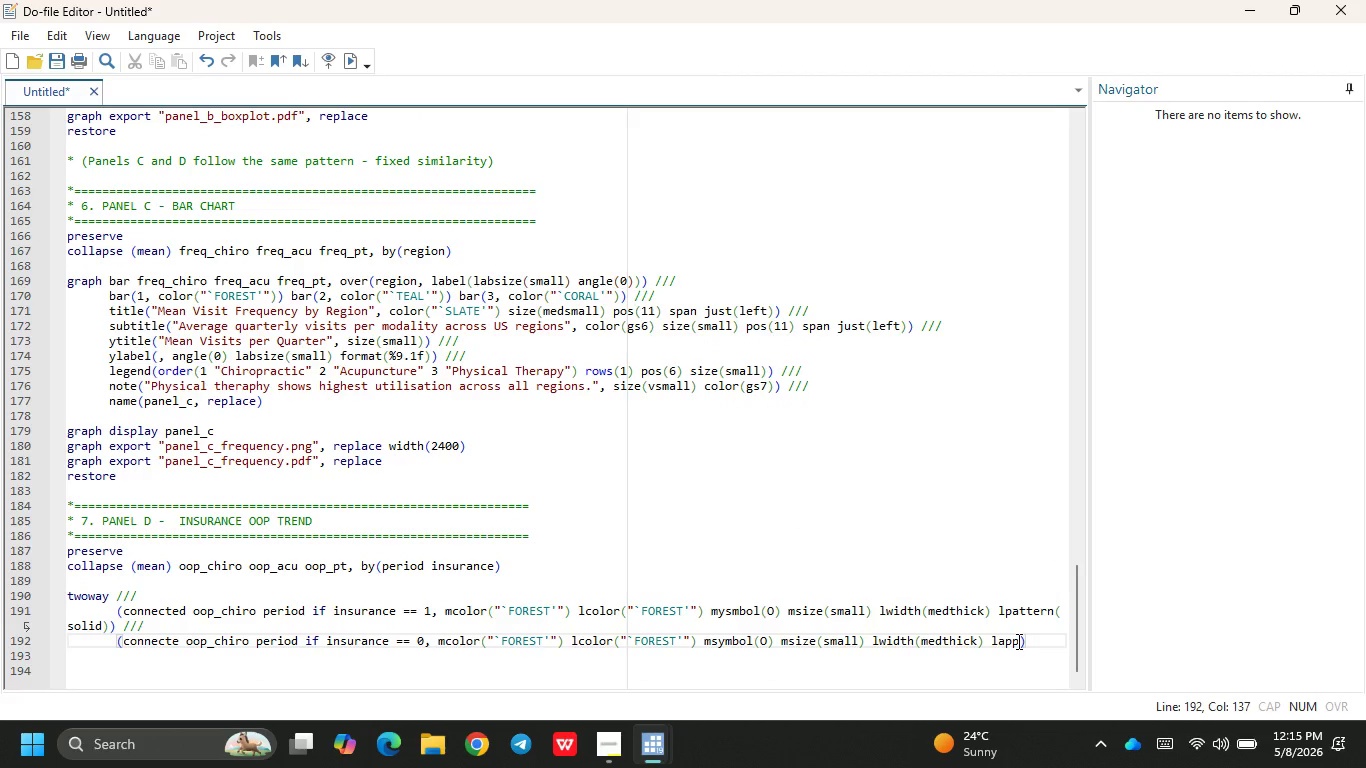 
key(Backspace)
key(Backspace)
key(Backspace)
type(pat)
 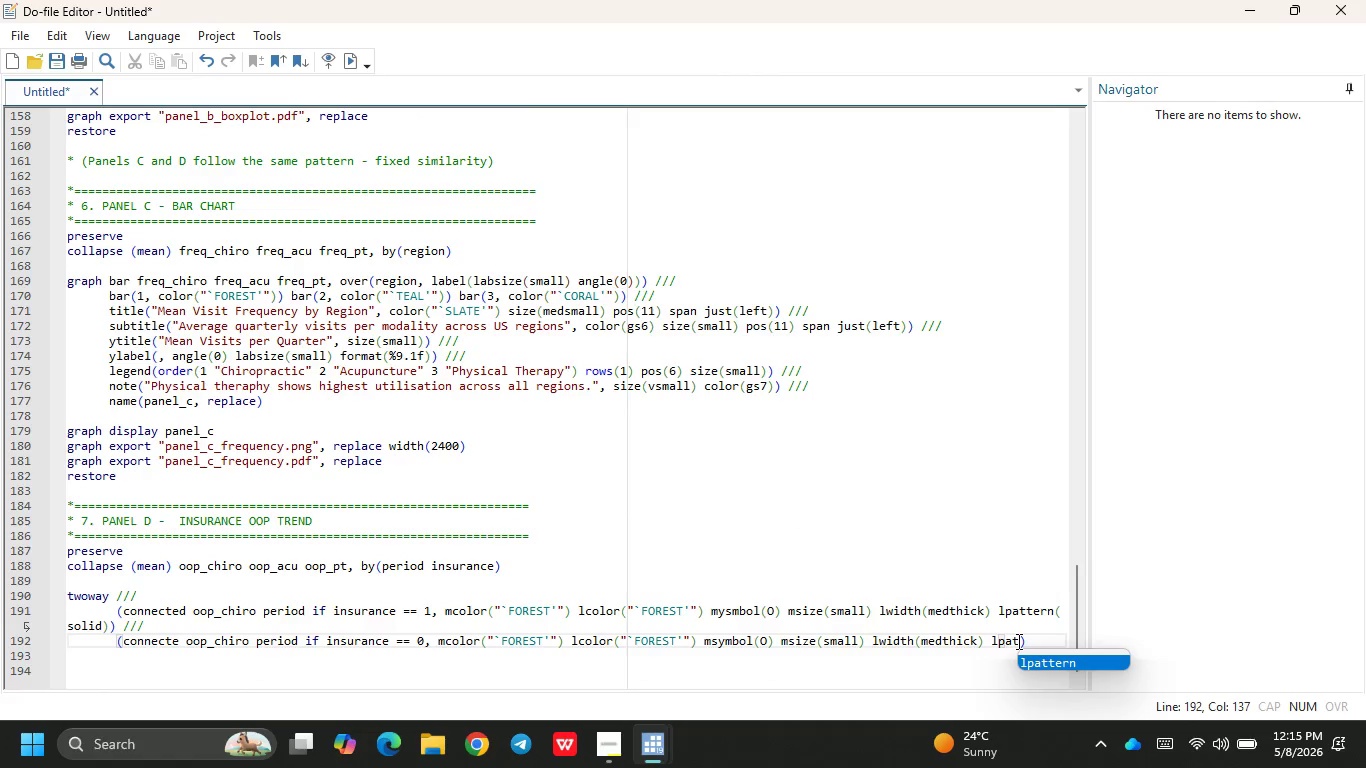 
key(Enter)
 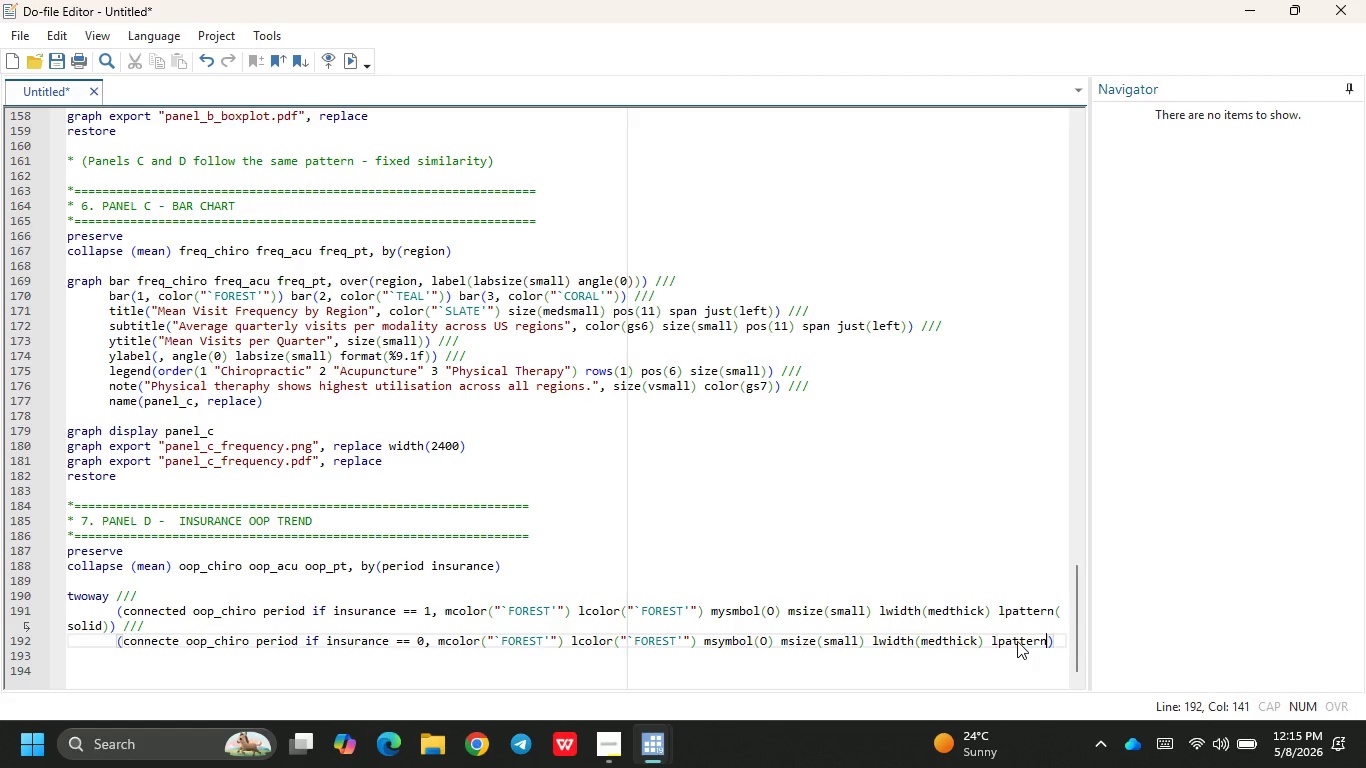 
type((dash)
 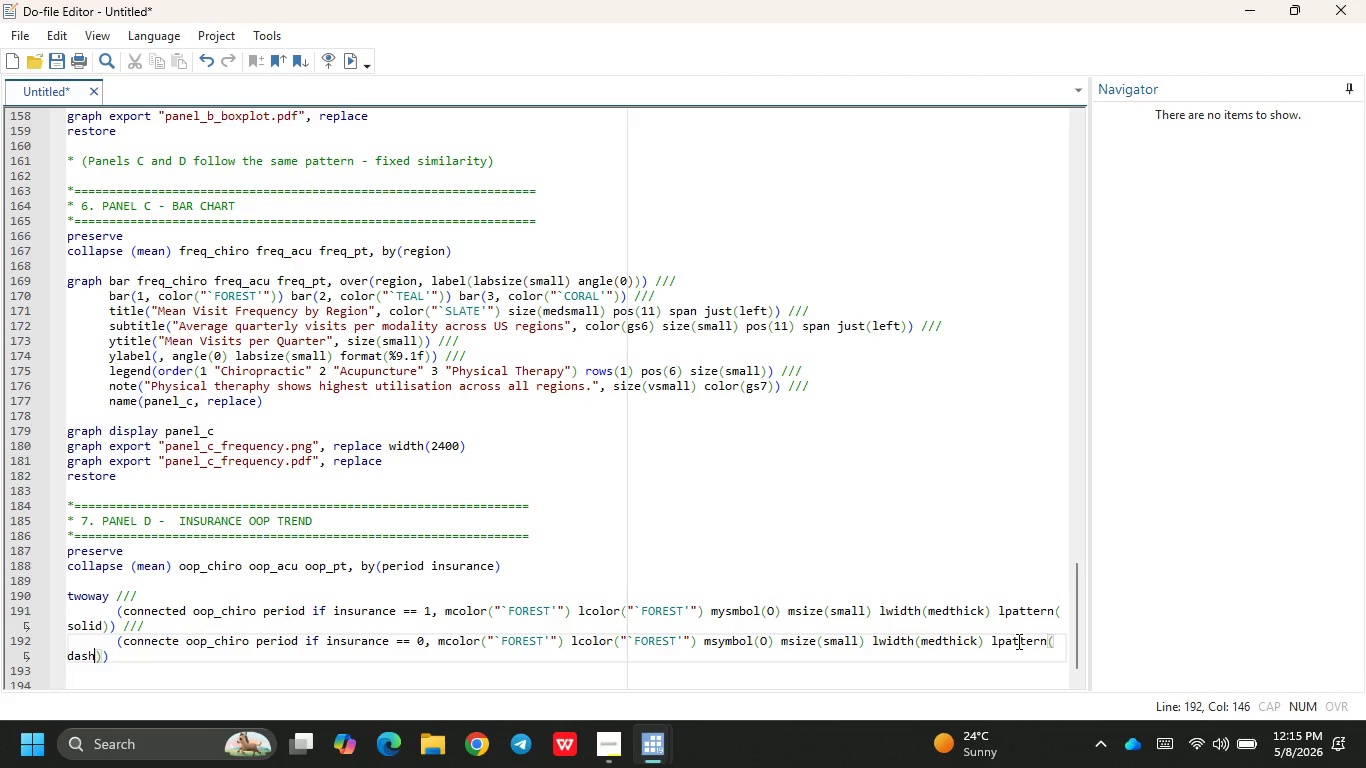 
key(ArrowRight)
 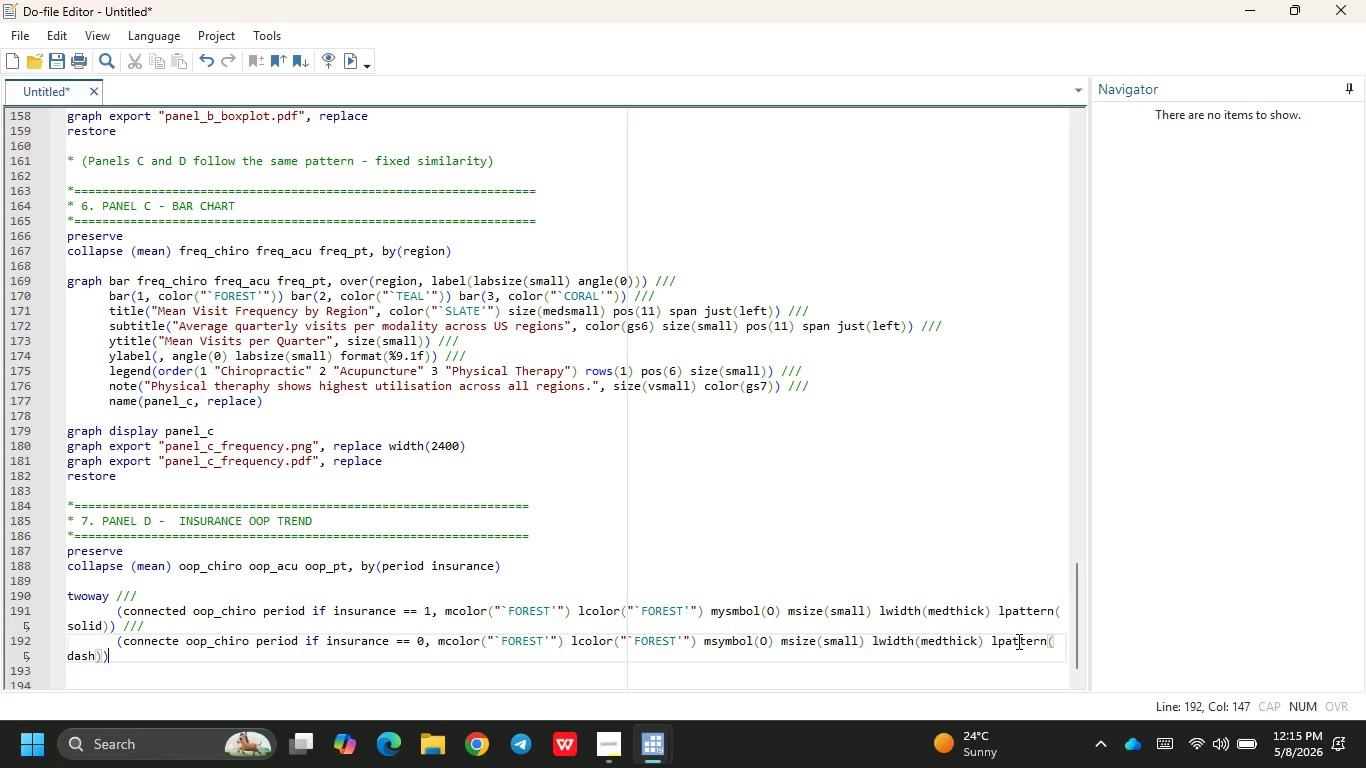 
key(ArrowRight)
 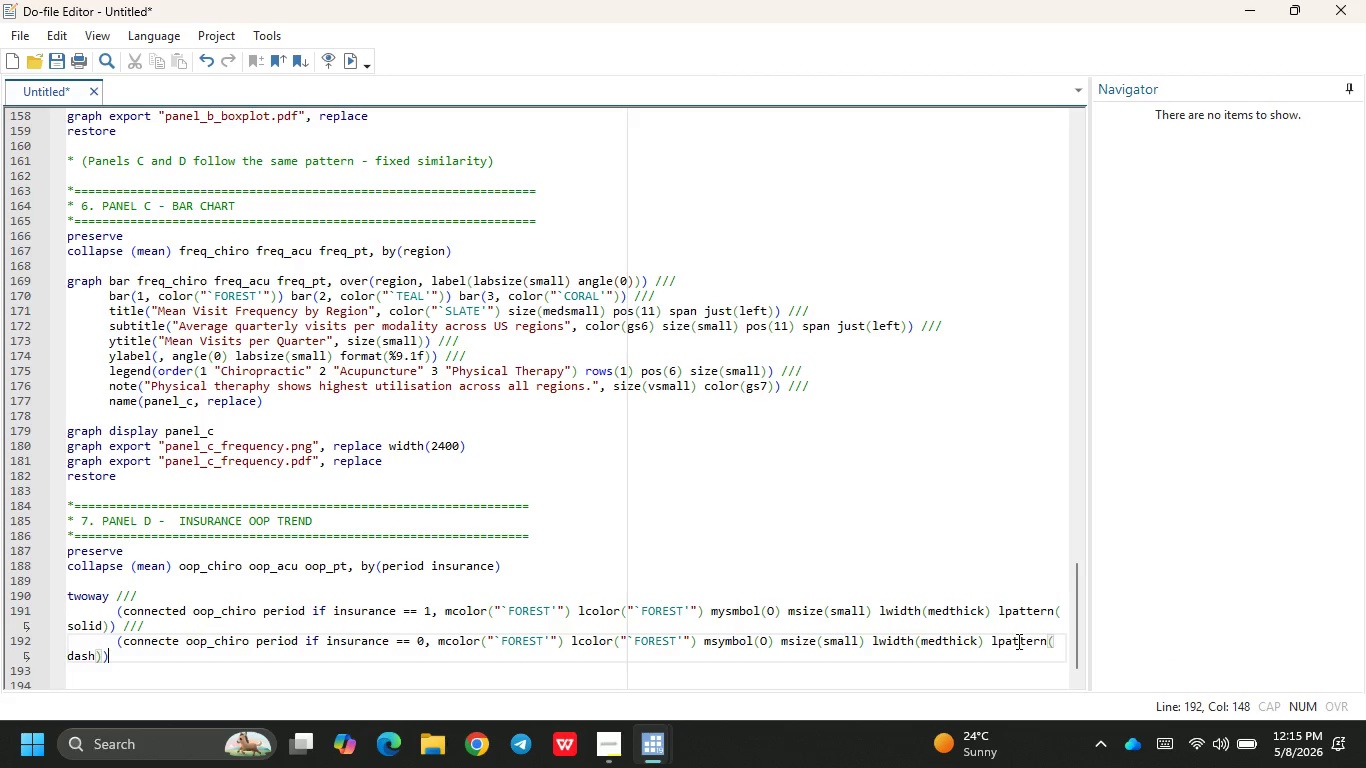 
key(Space)
 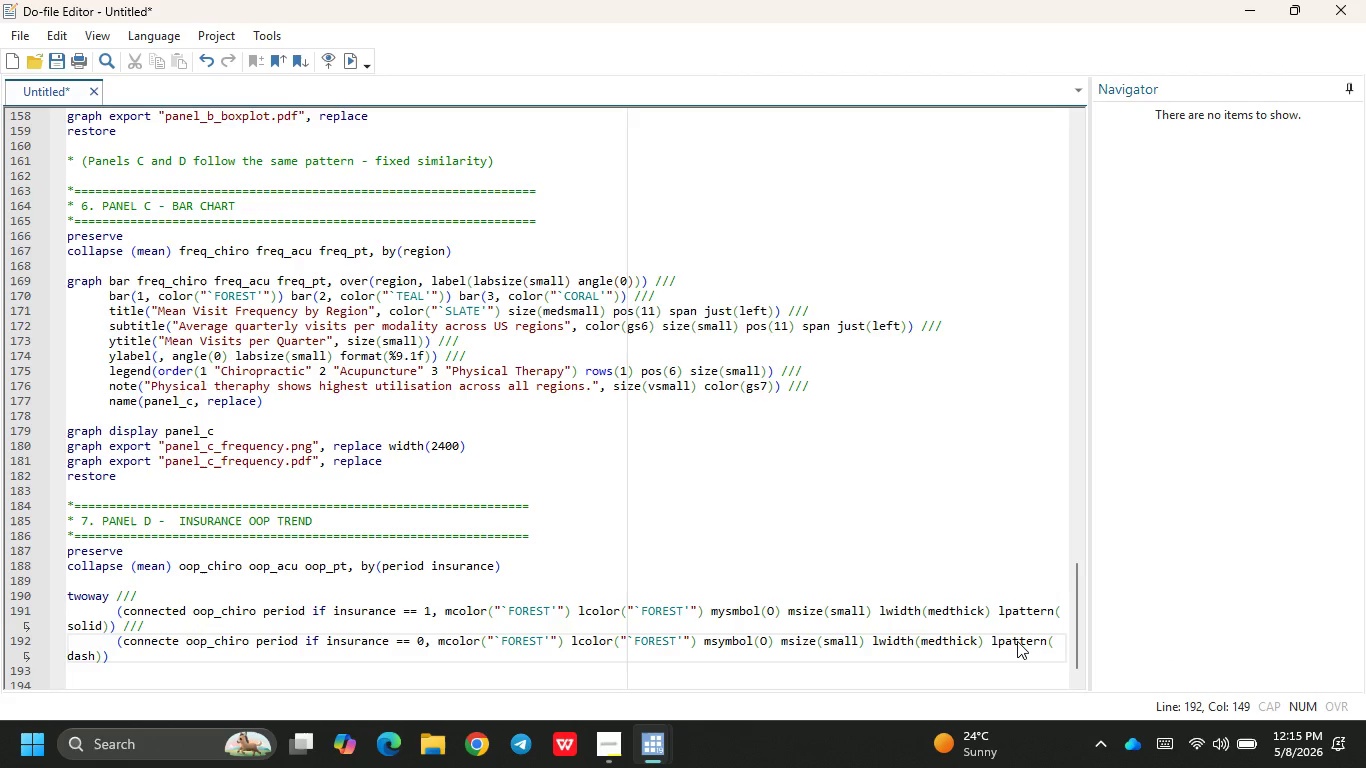 
key(Slash)
 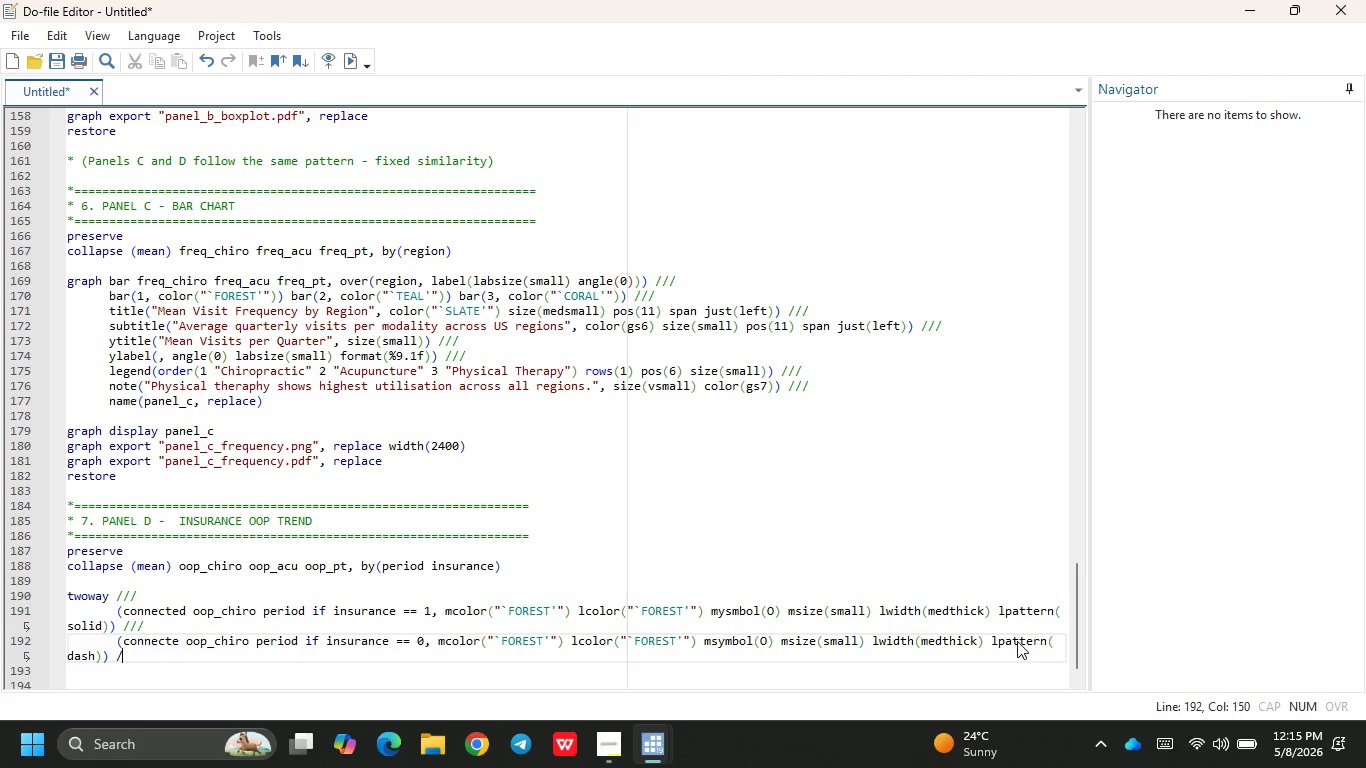 
key(Slash)
 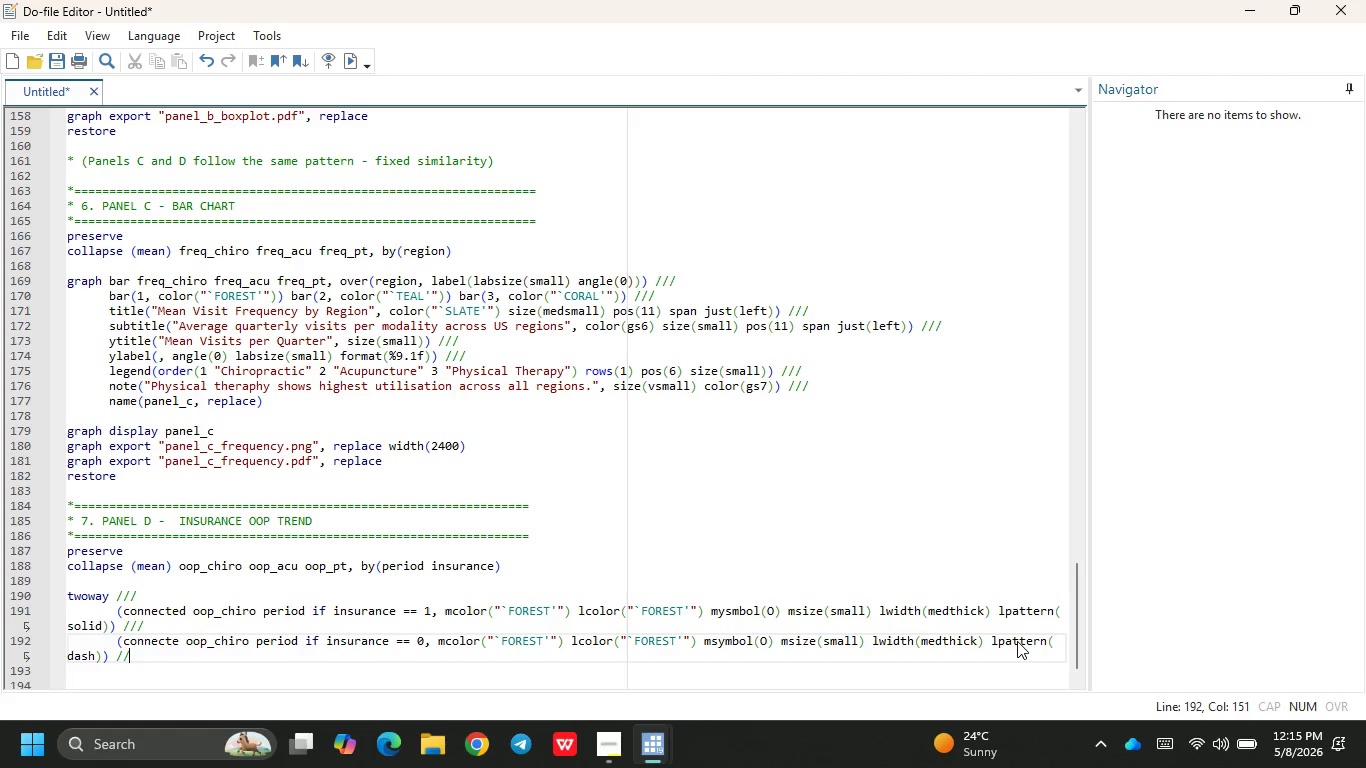 
key(Slash)
 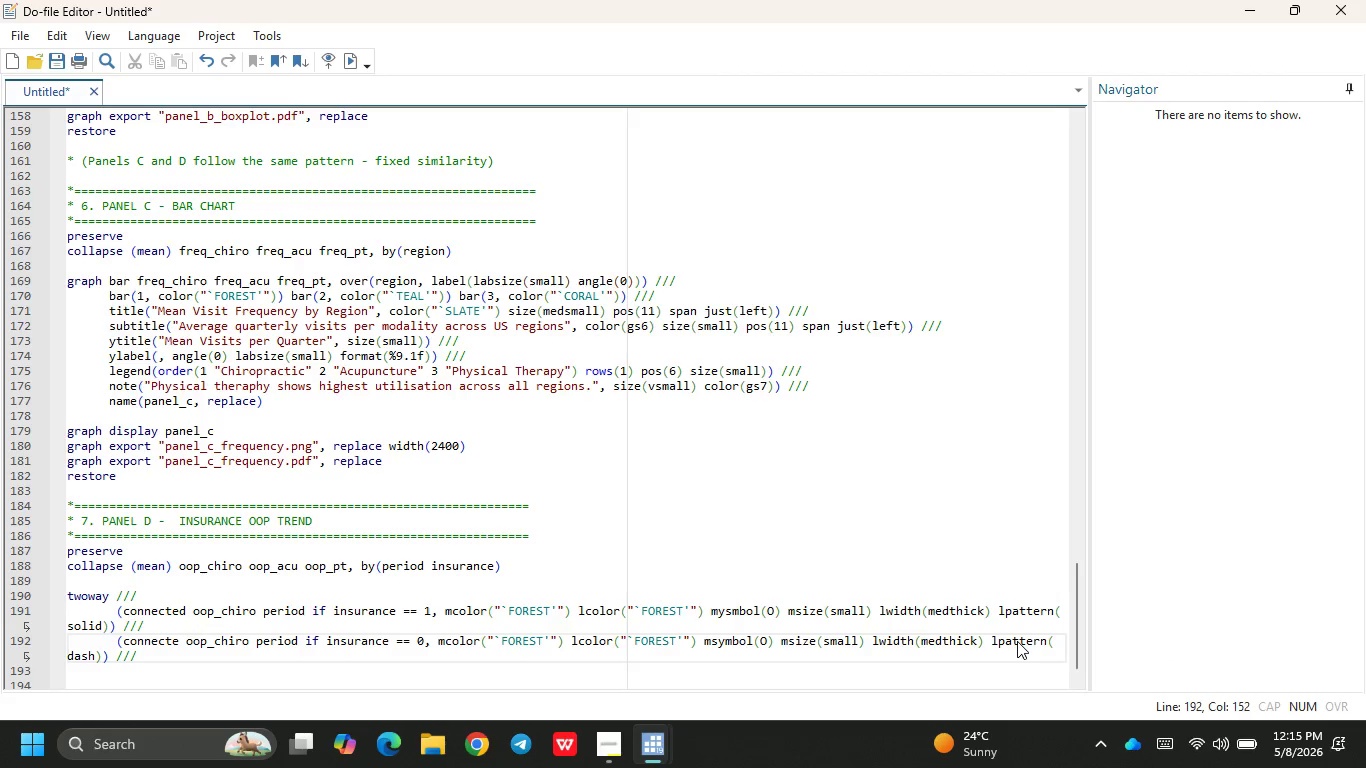 
key(Enter)
 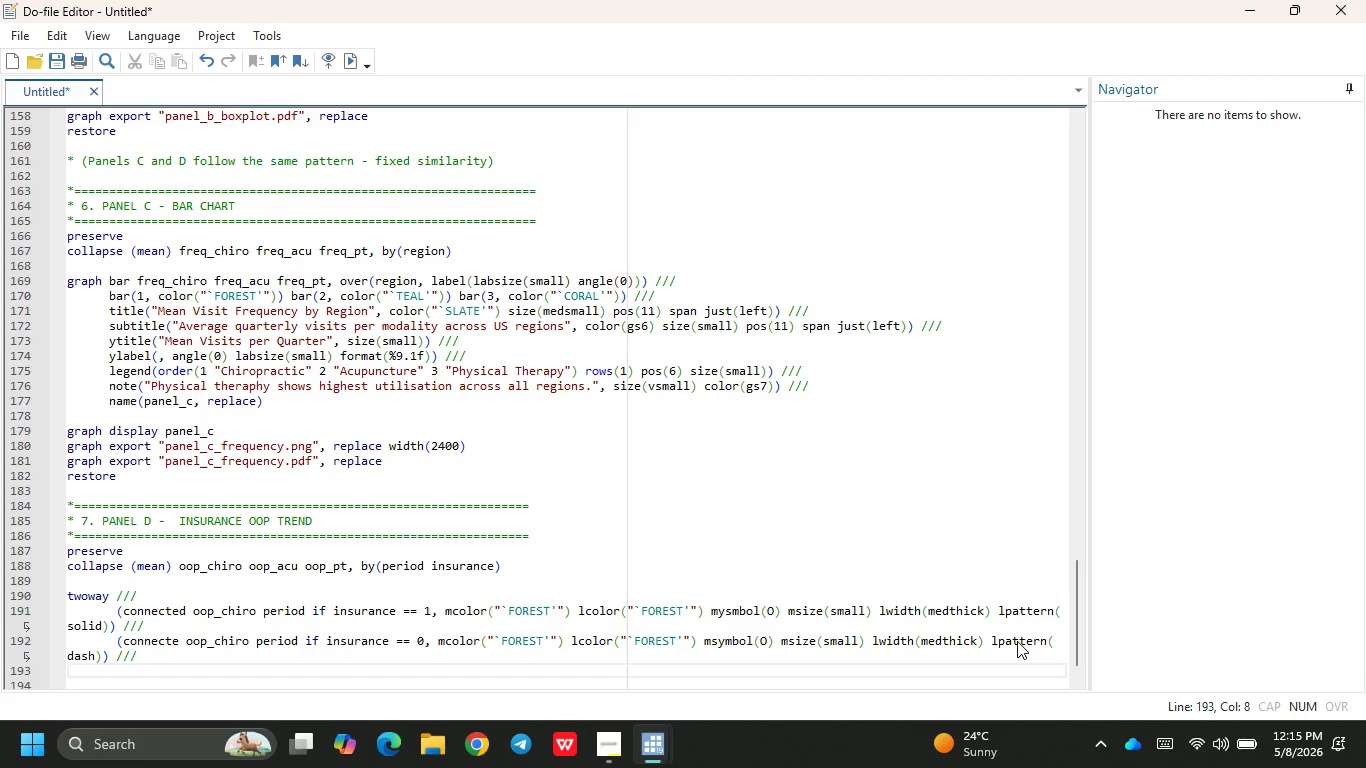 
key(Shift+9)
 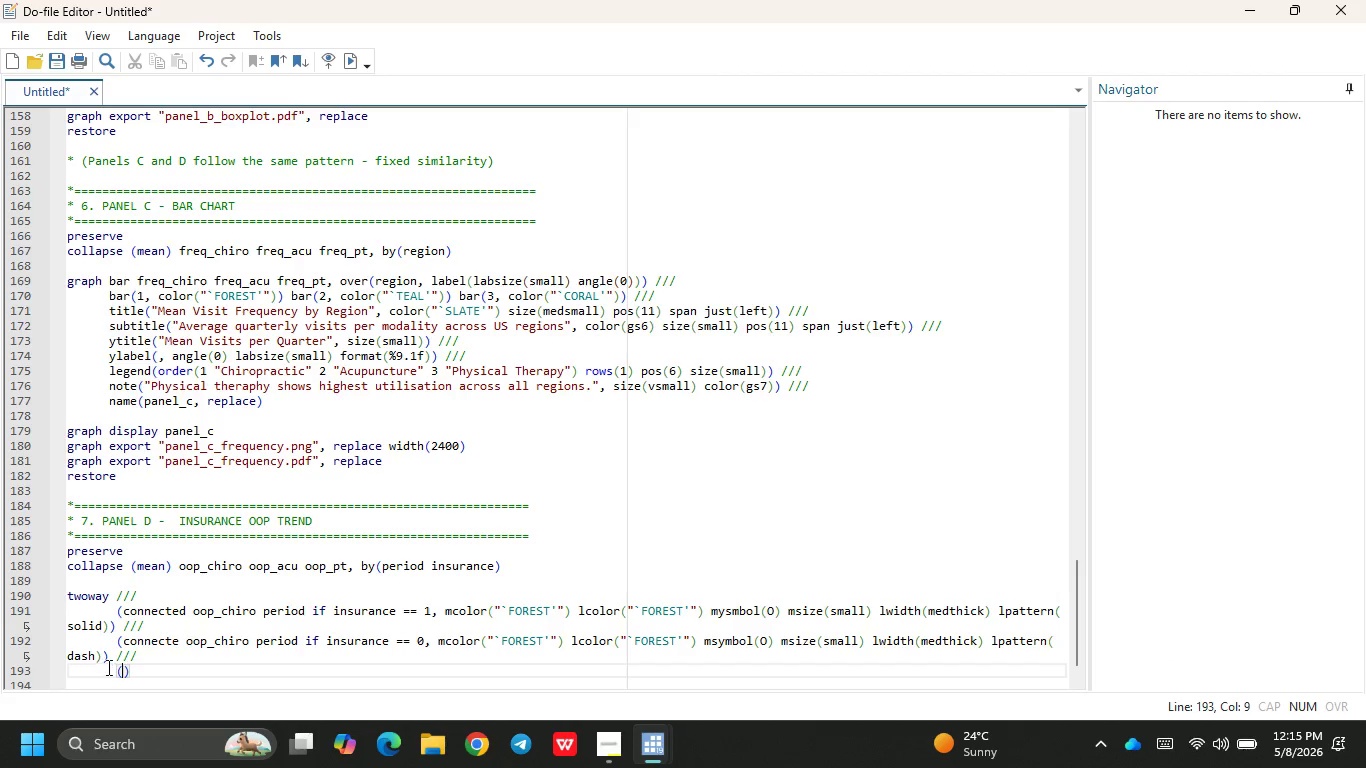 
left_click([177, 644])
 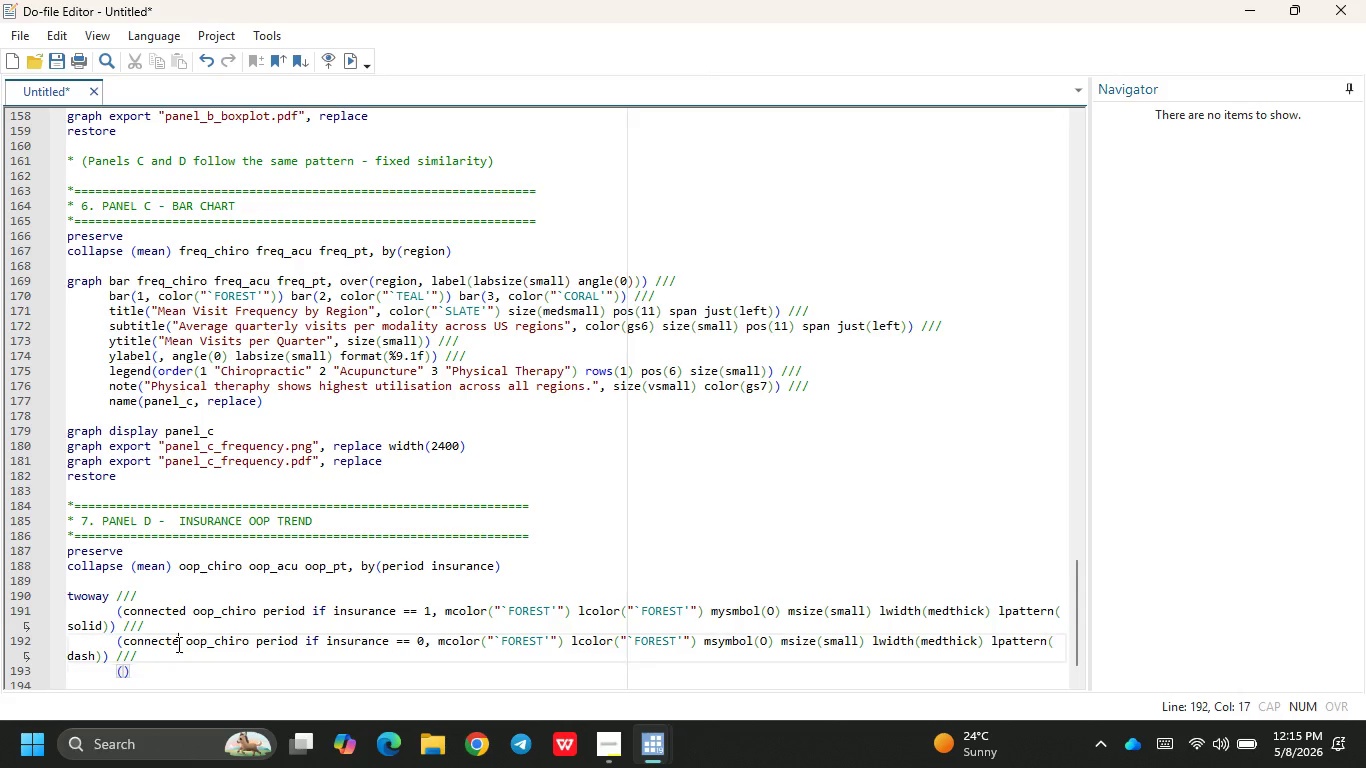 
key(D)
 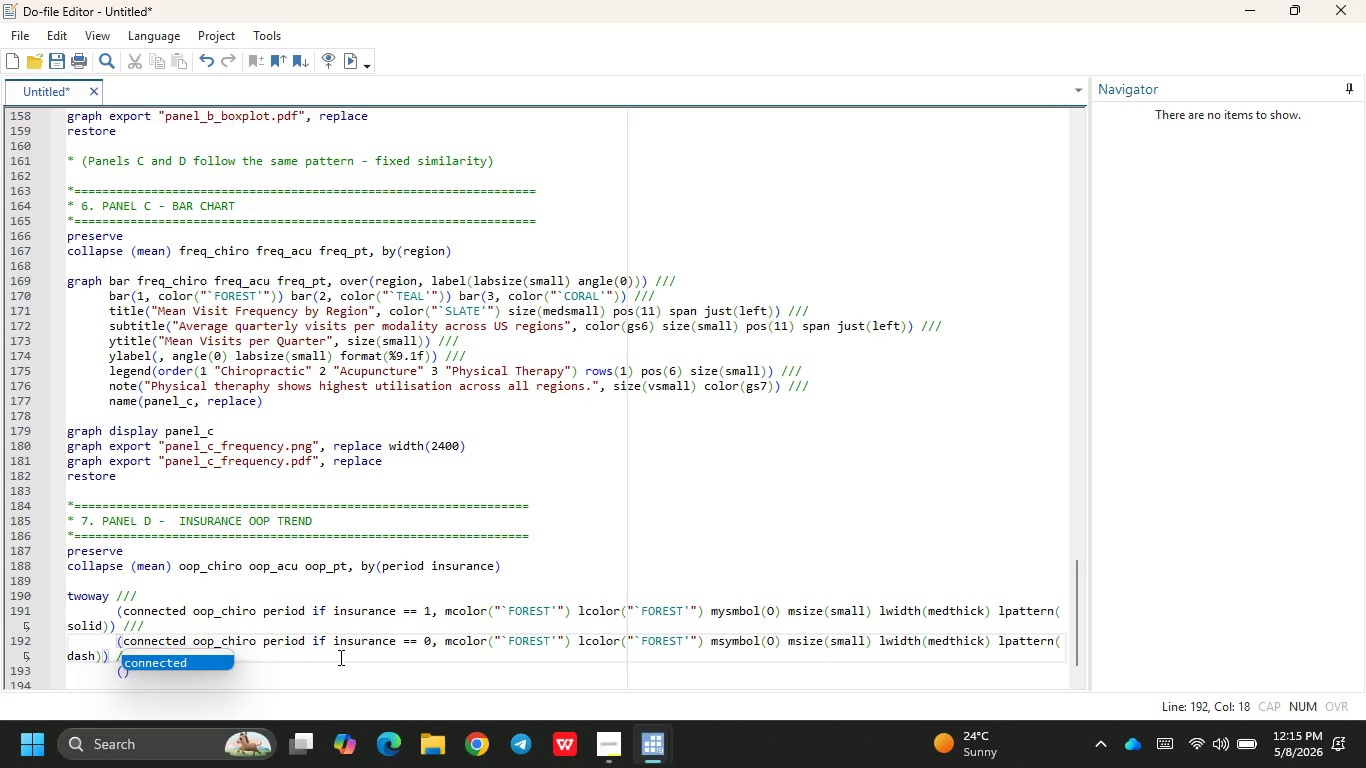 
left_click([378, 648])
 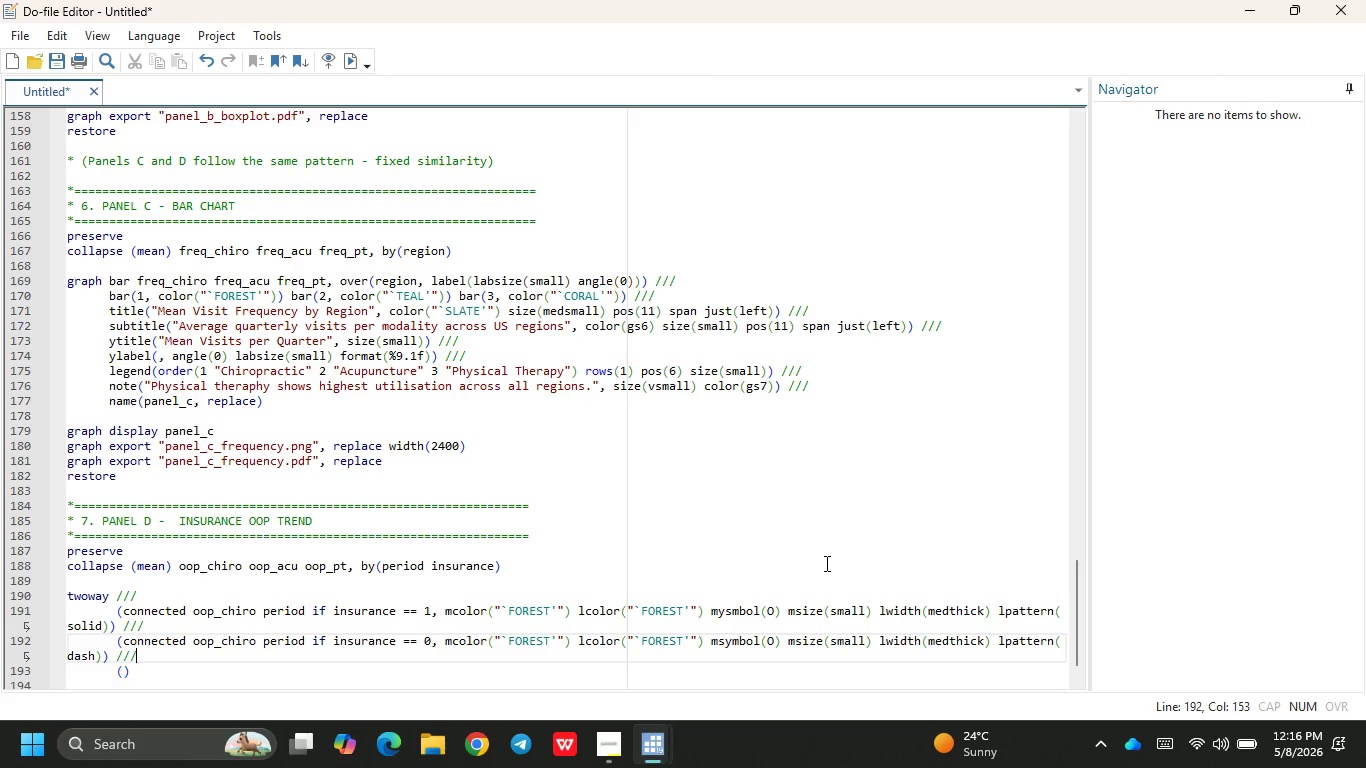 
wait(13.51)
 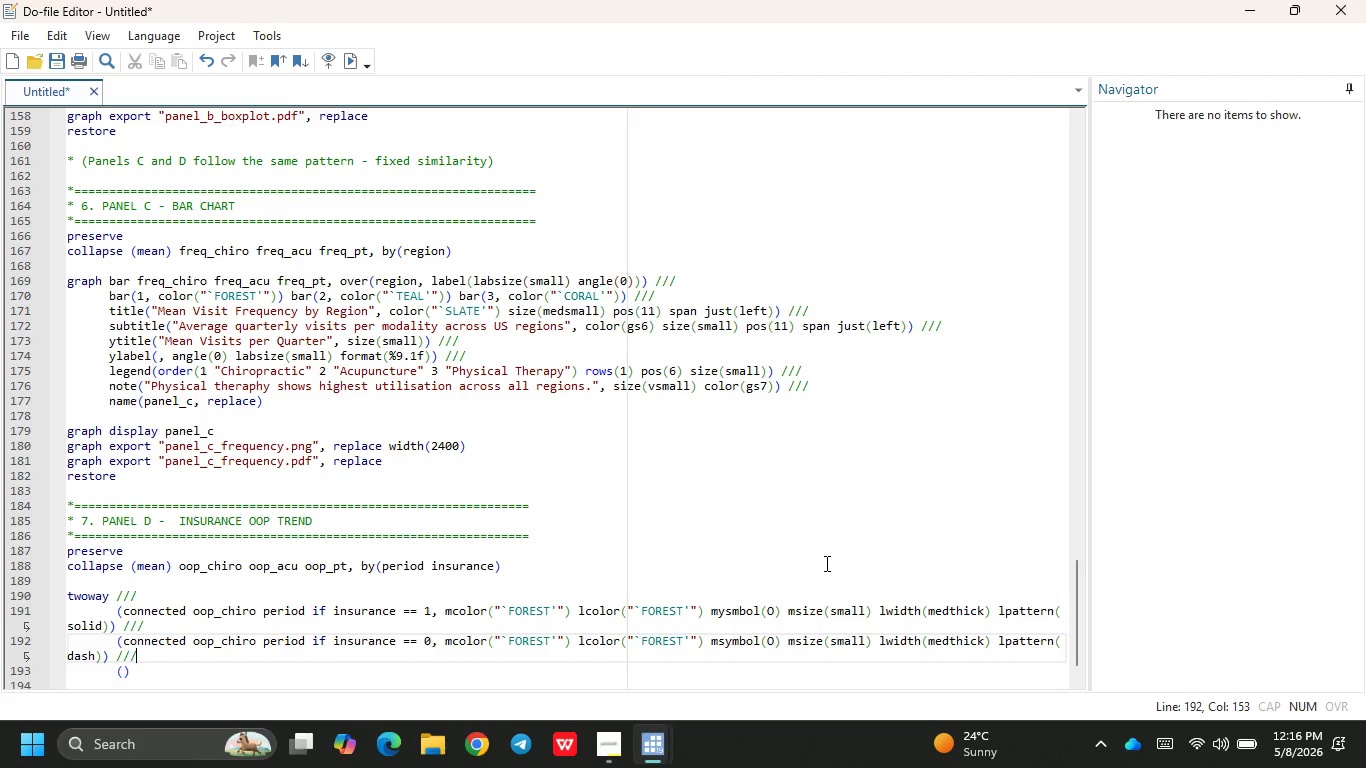 
left_click([776, 639])
 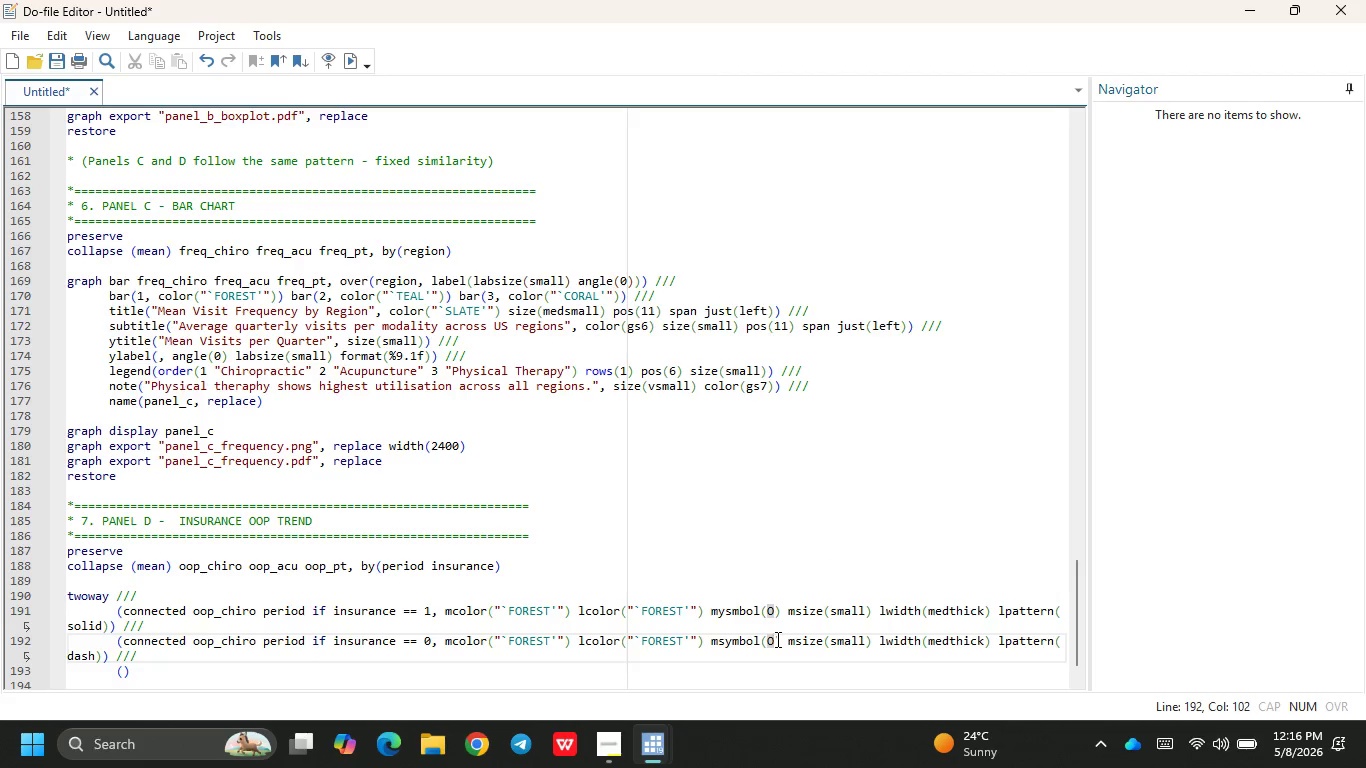 
key(H)
 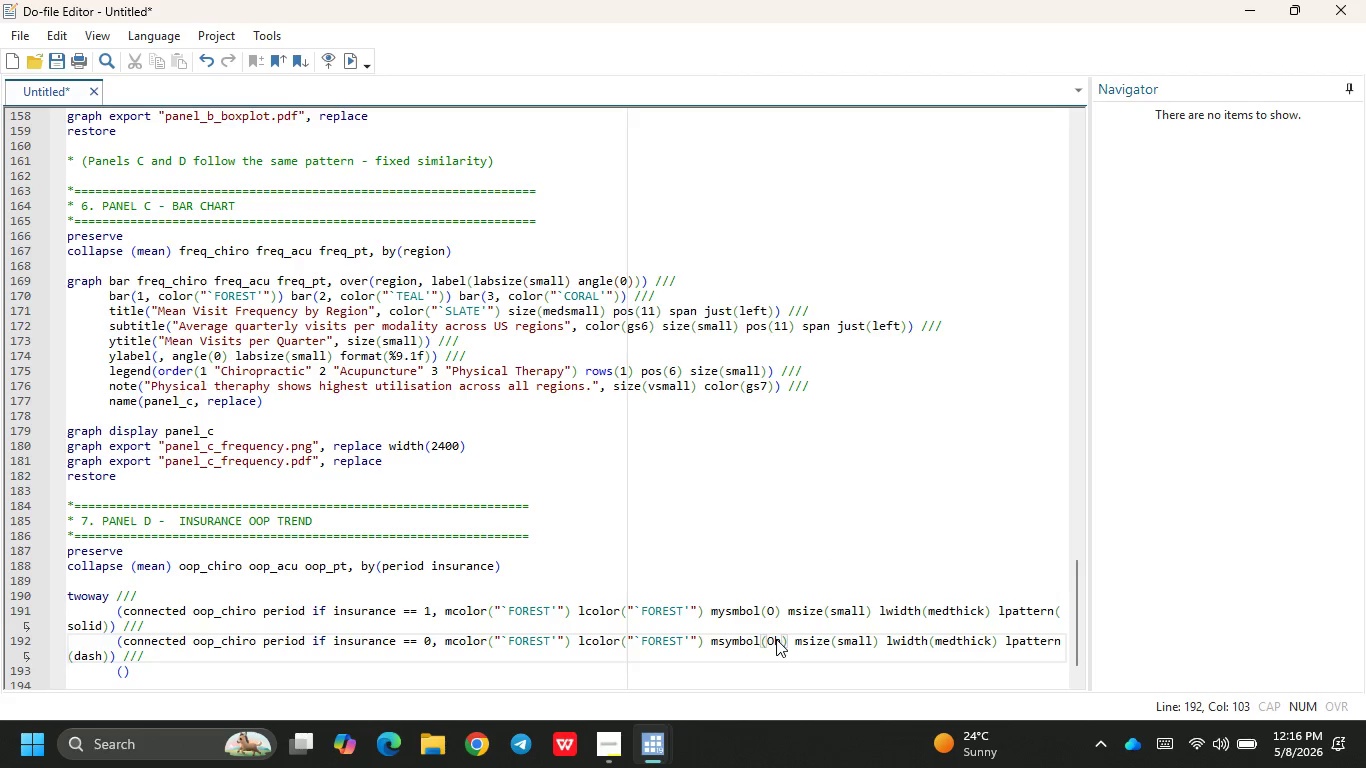 
wait(7.98)
 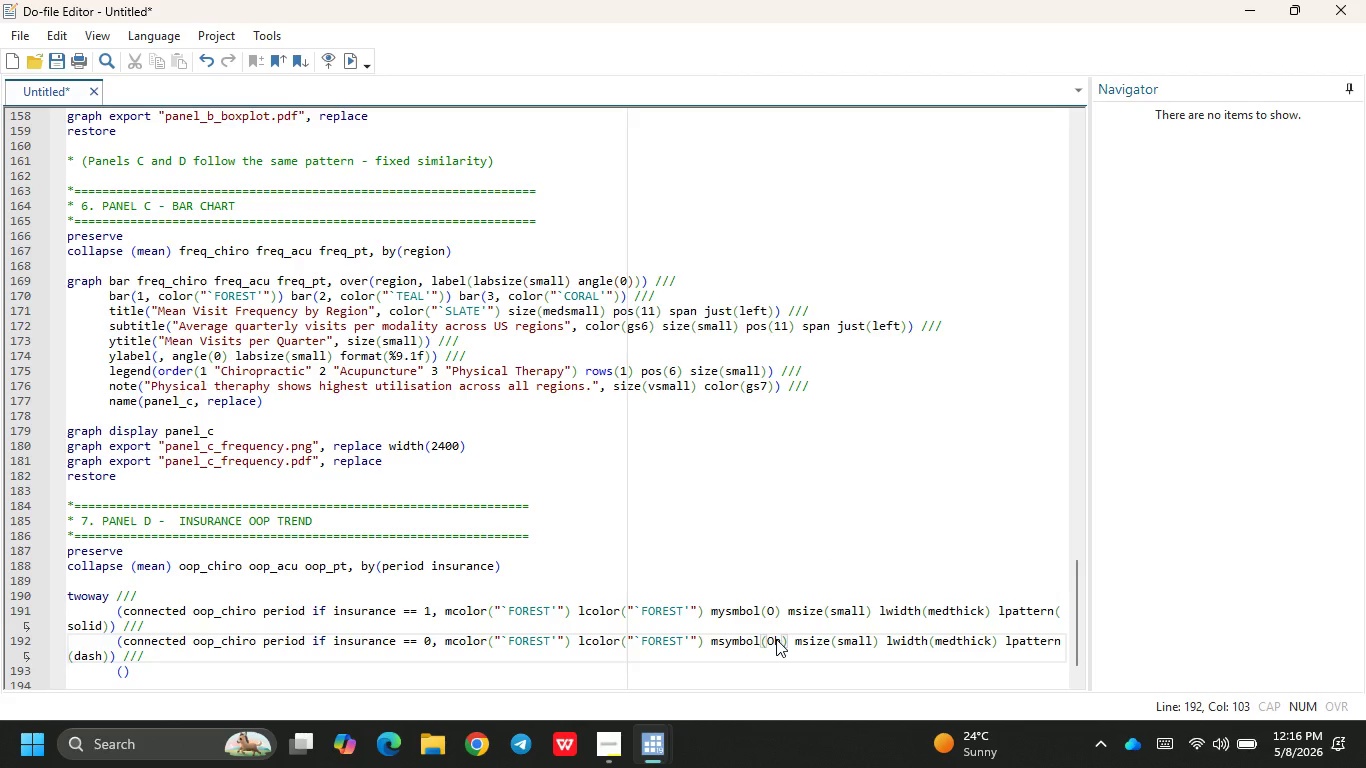 
left_click([123, 671])
 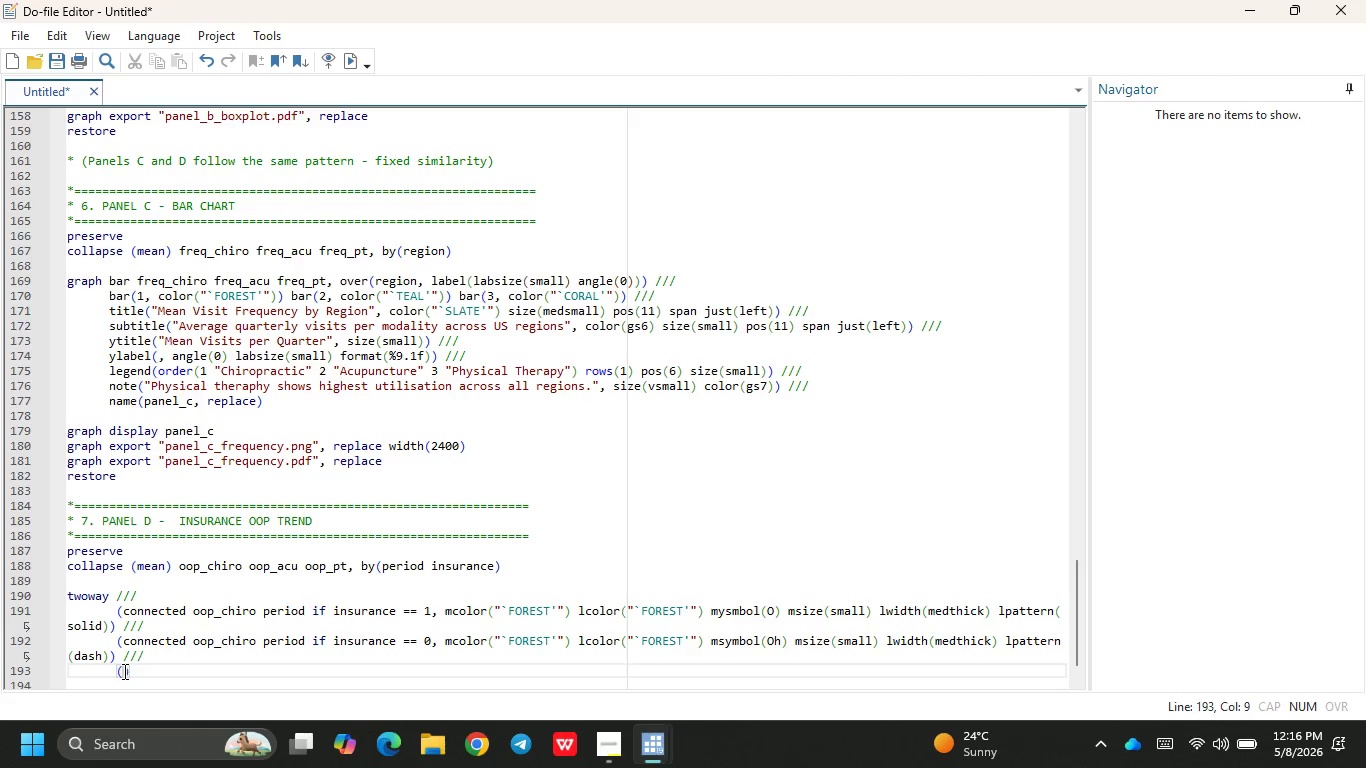 
type(connected)
 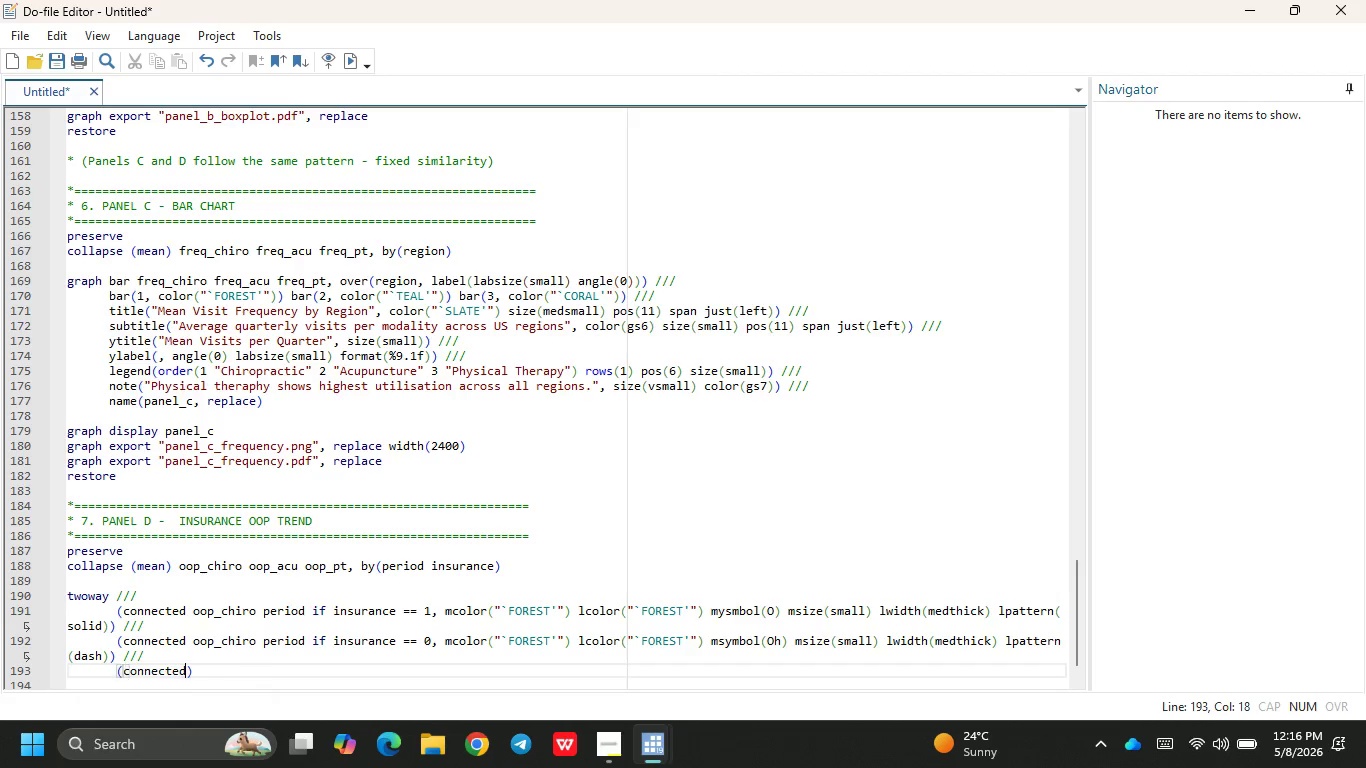 
key(Enter)
 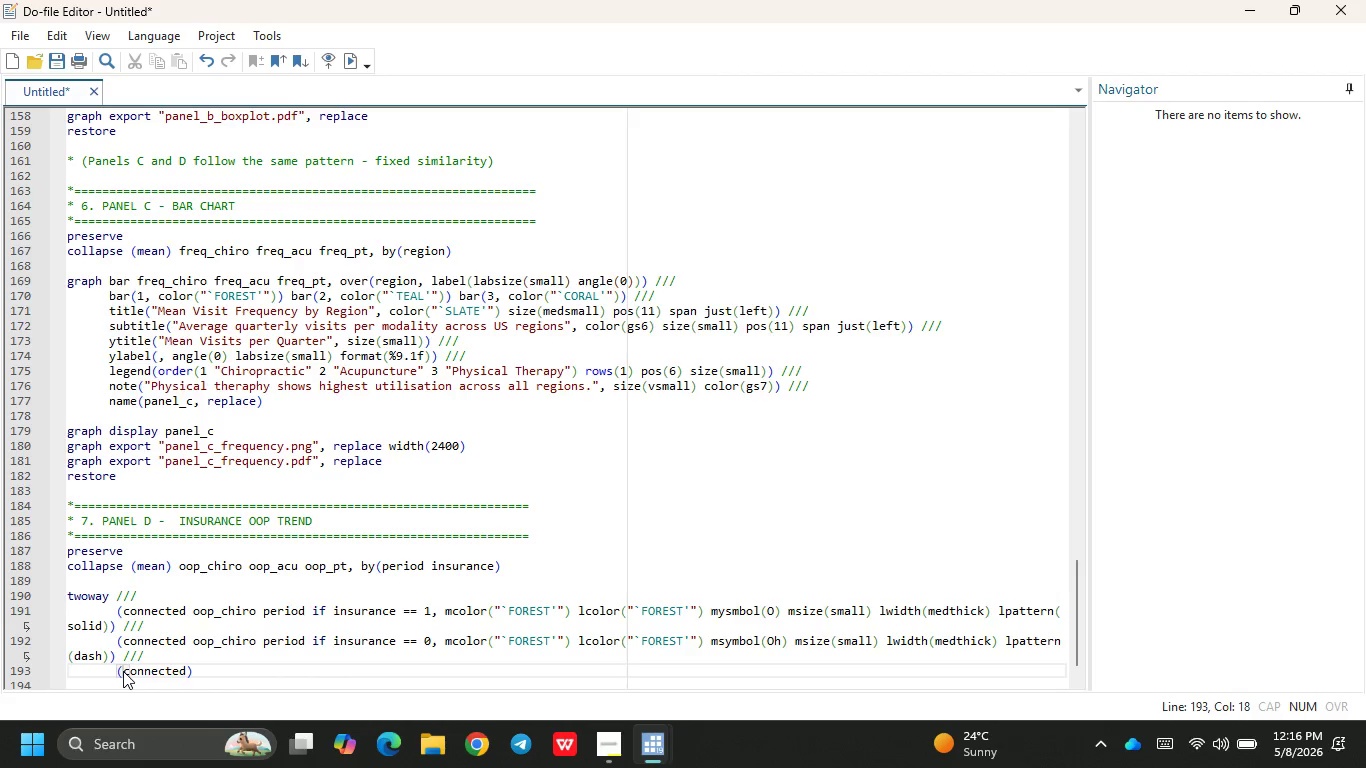 
type( oop_pt period if insr)
 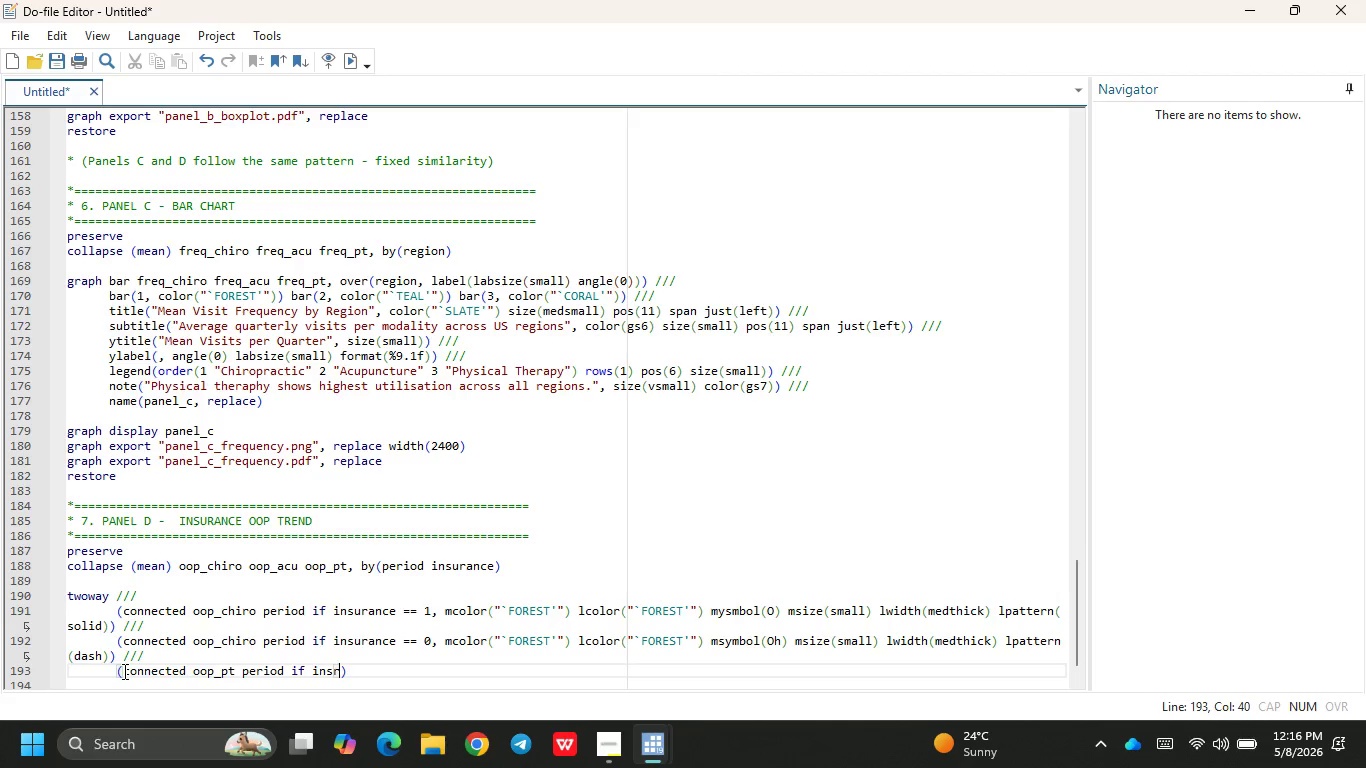 
key(Enter)
 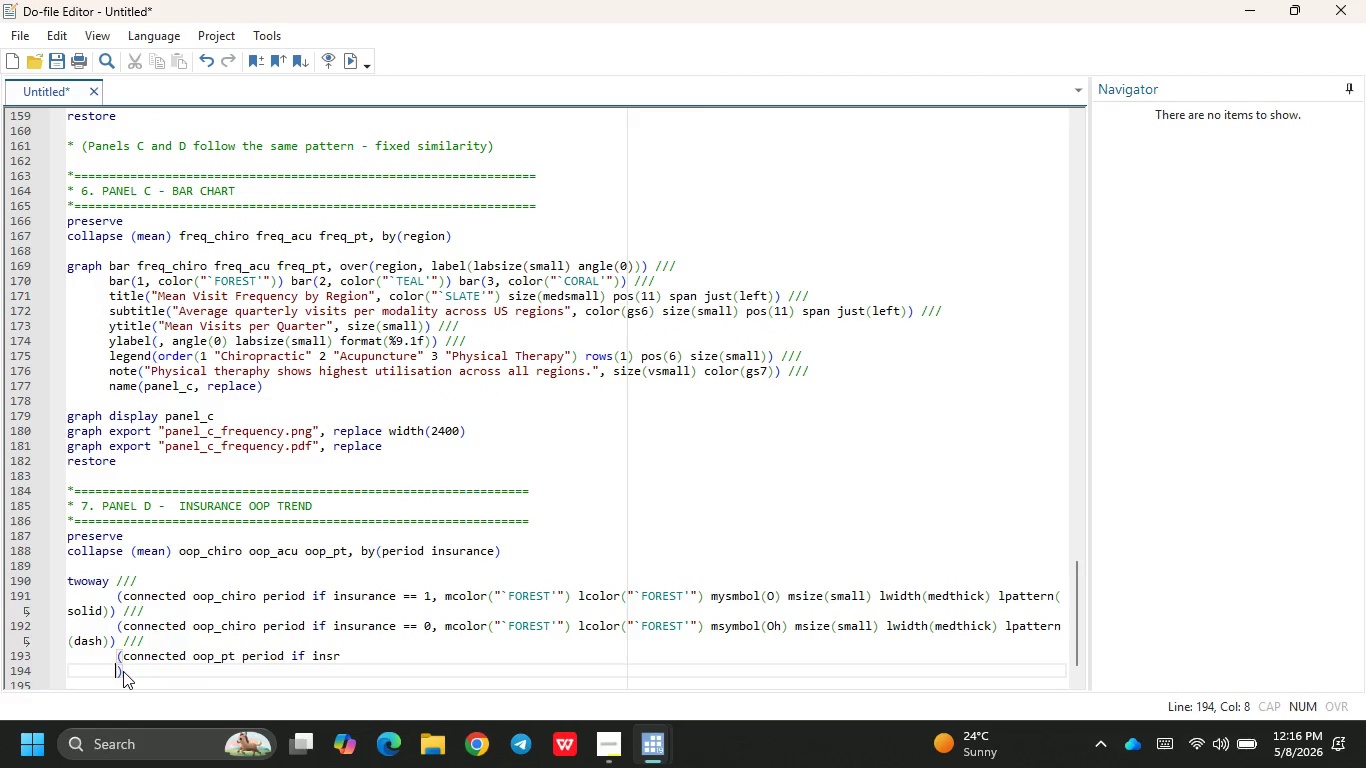 
key(Backspace)
key(Backspace)
key(Backspace)
key(Backspace)
key(Backspace)
key(Backspace)
key(Backspace)
type(sur)
 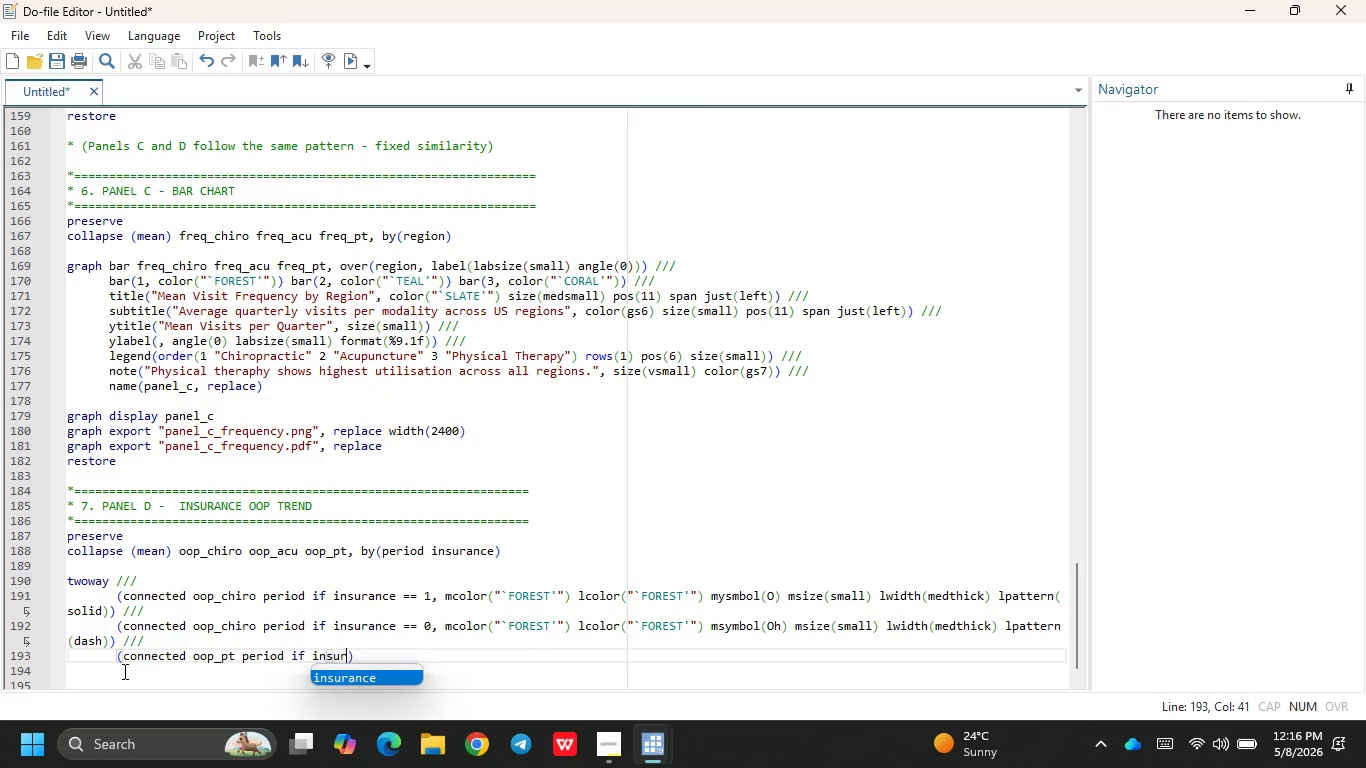 
key(Enter)
 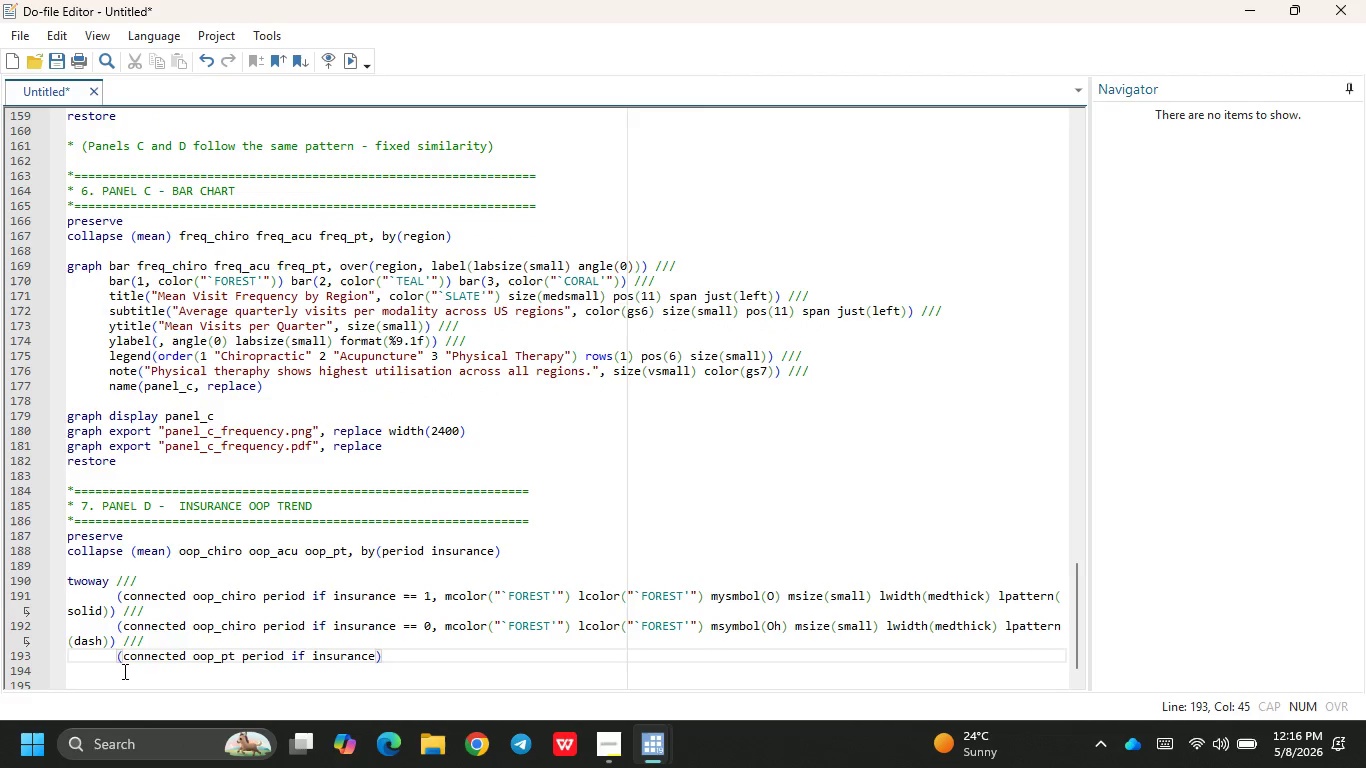 
type( --)
key(Backspace)
key(Backspace)
type(== 1, mcolor("`COR)
 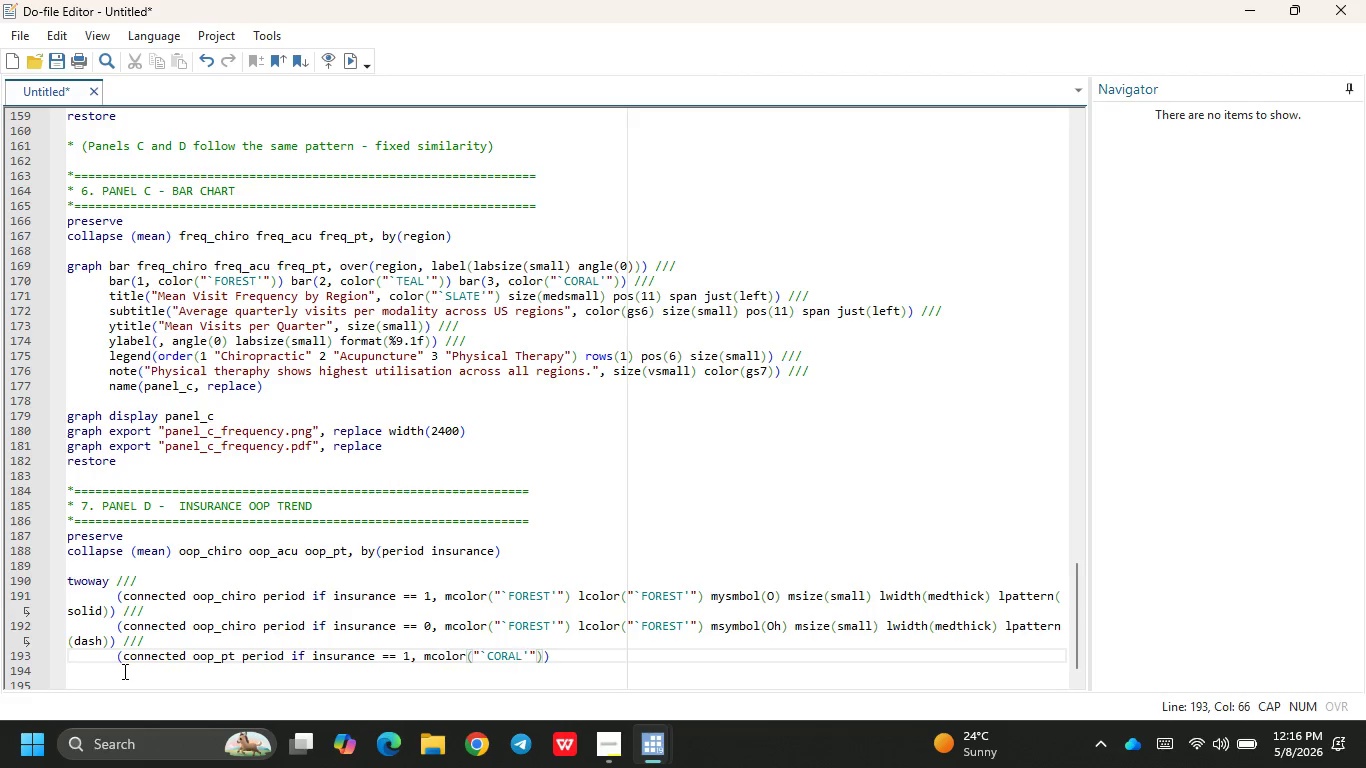 
 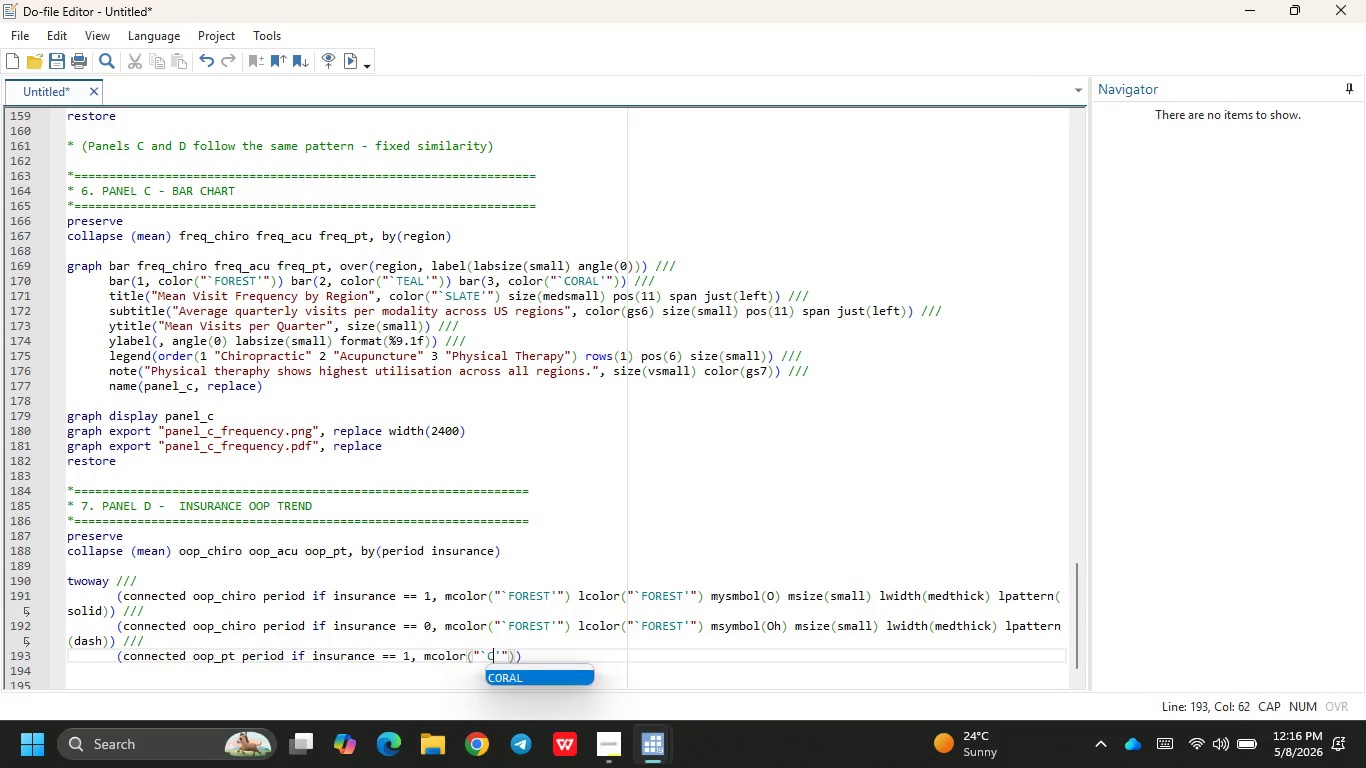 
key(Enter)
 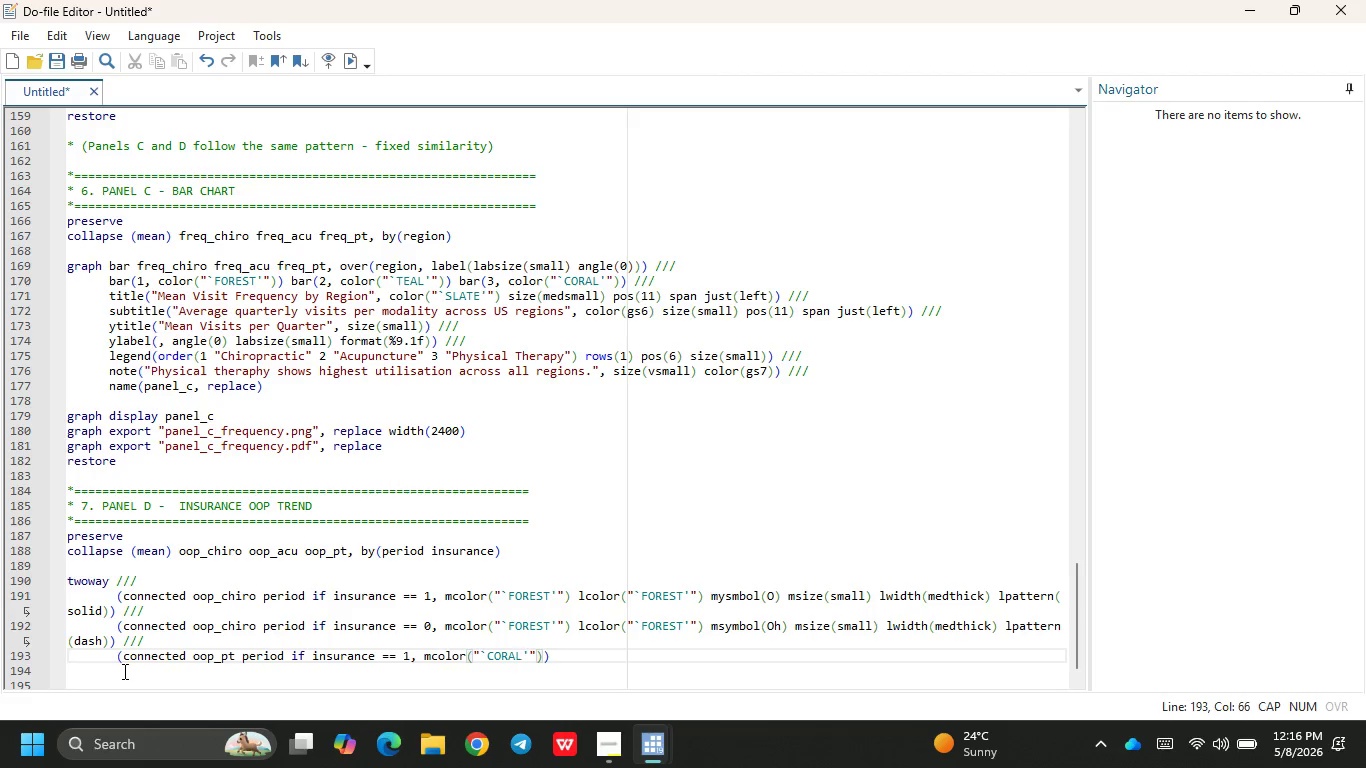 
key(CapsLock)
 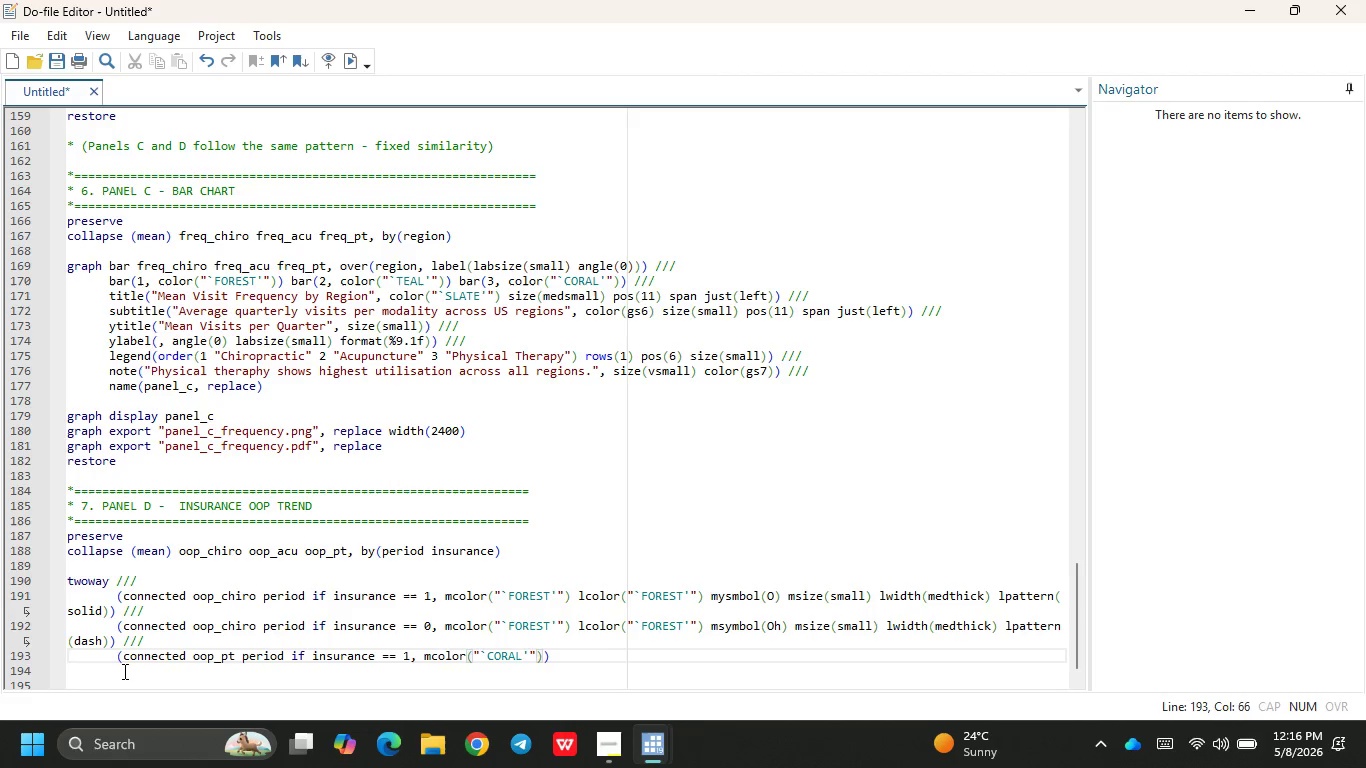 
key(ArrowRight)
 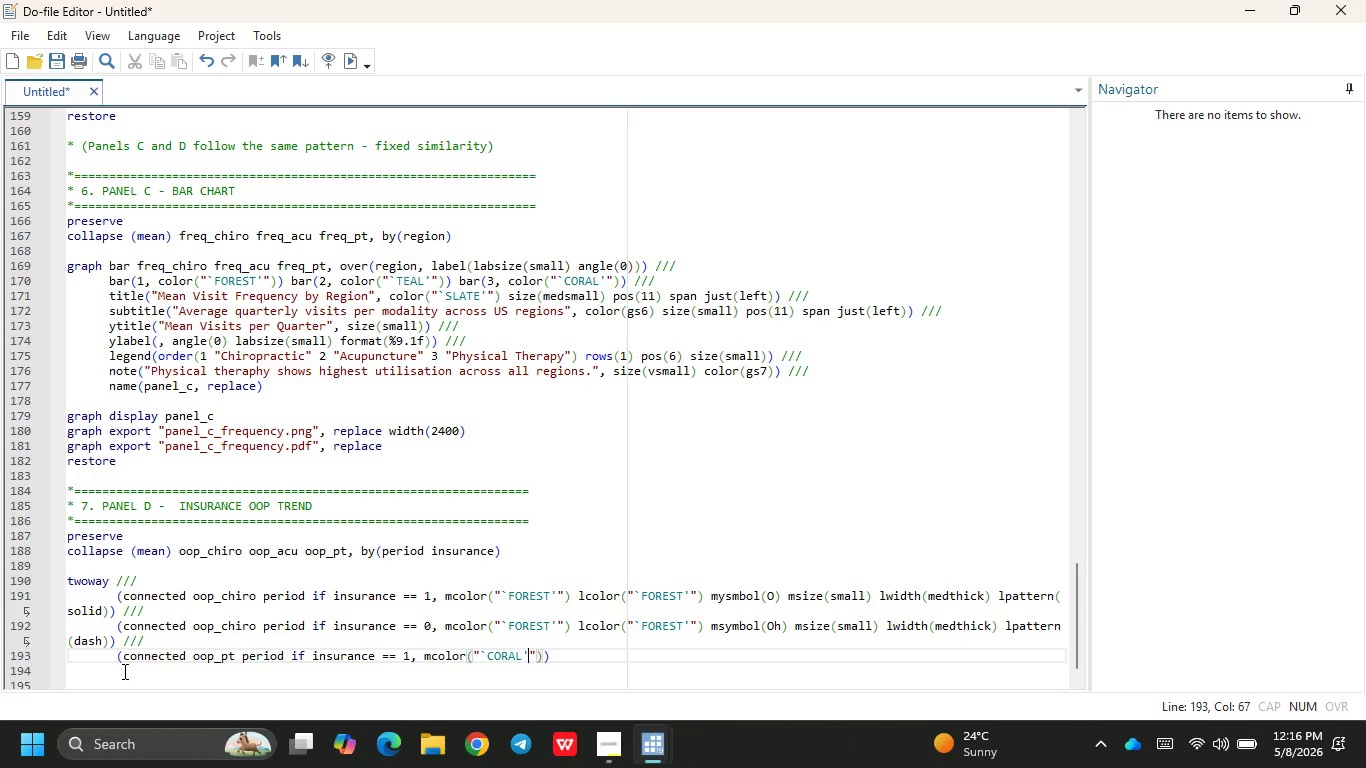 
key(ArrowRight)
 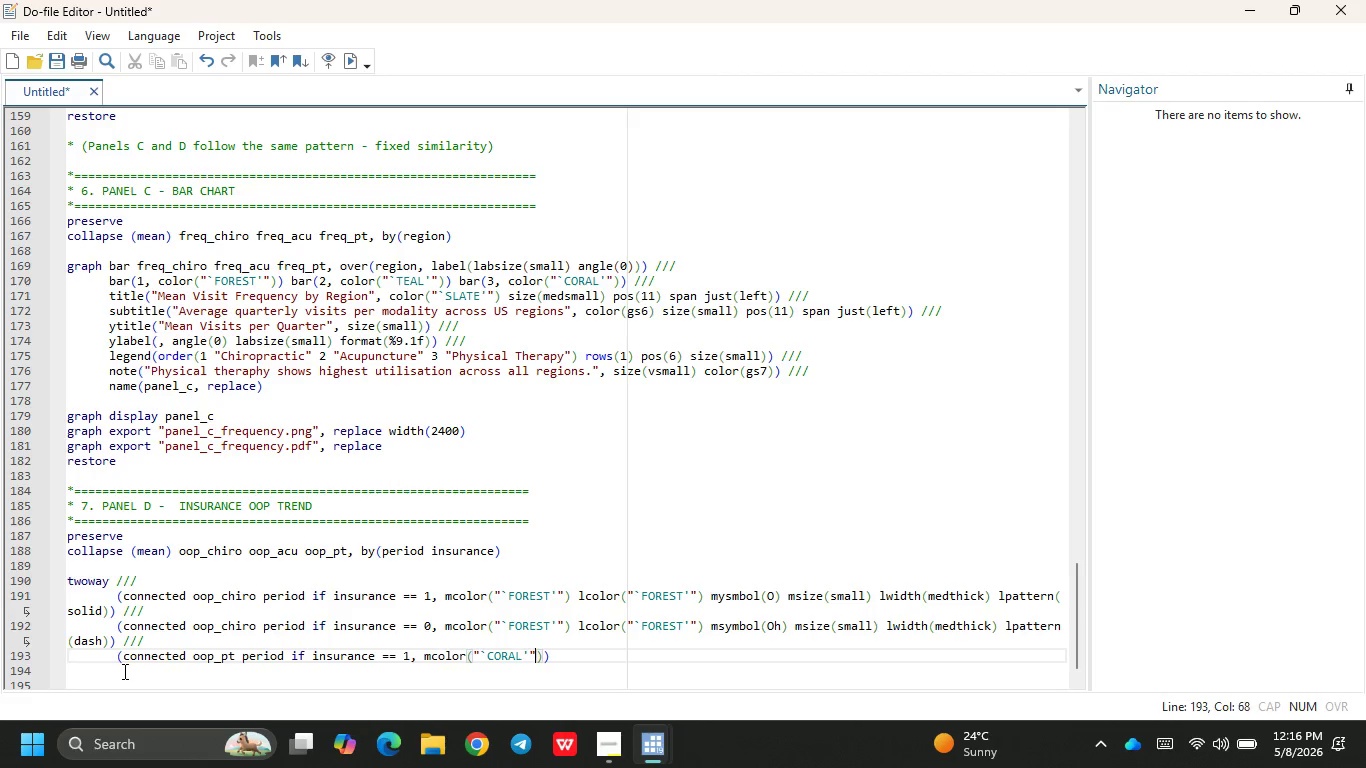 
key(ArrowRight)
 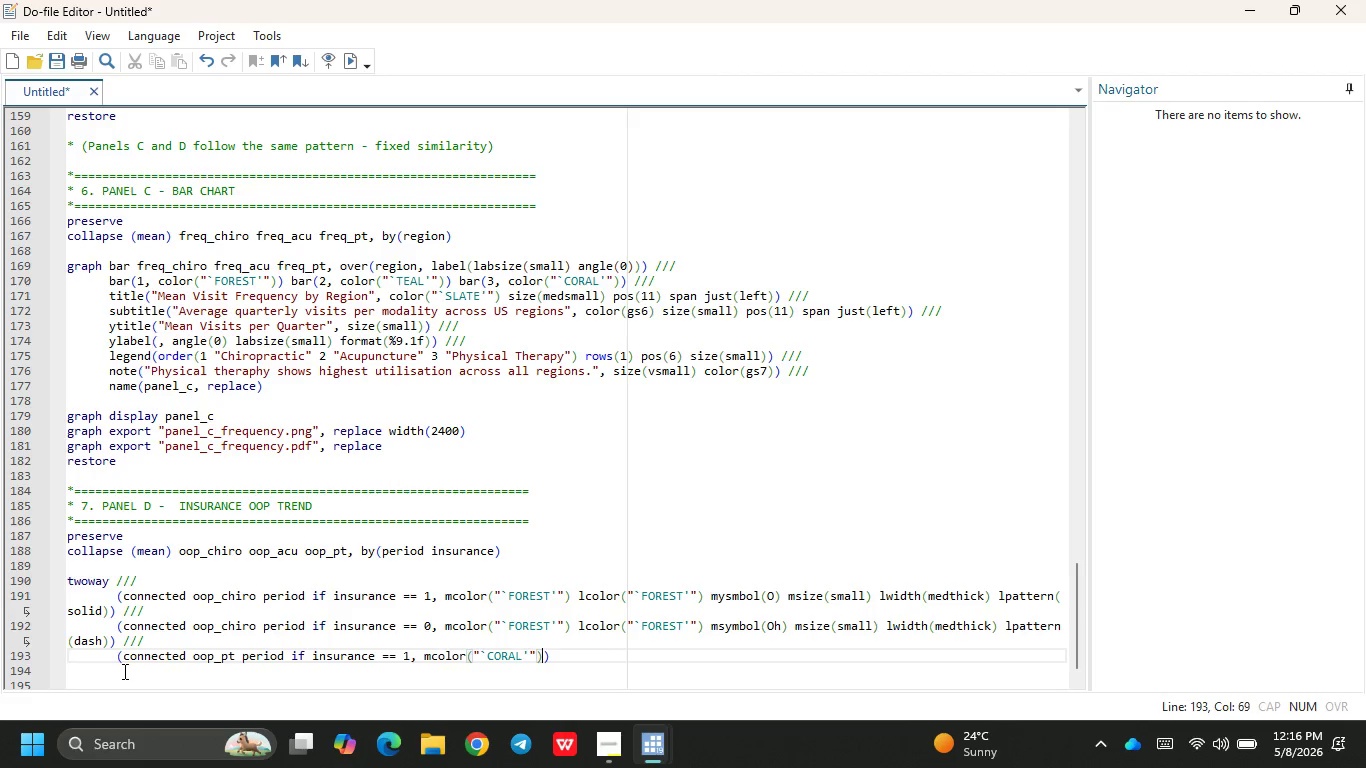 
type( lcolor("`cor)
key(Backspace)
key(Backspace)
key(Backspace)
type(CORAL)
 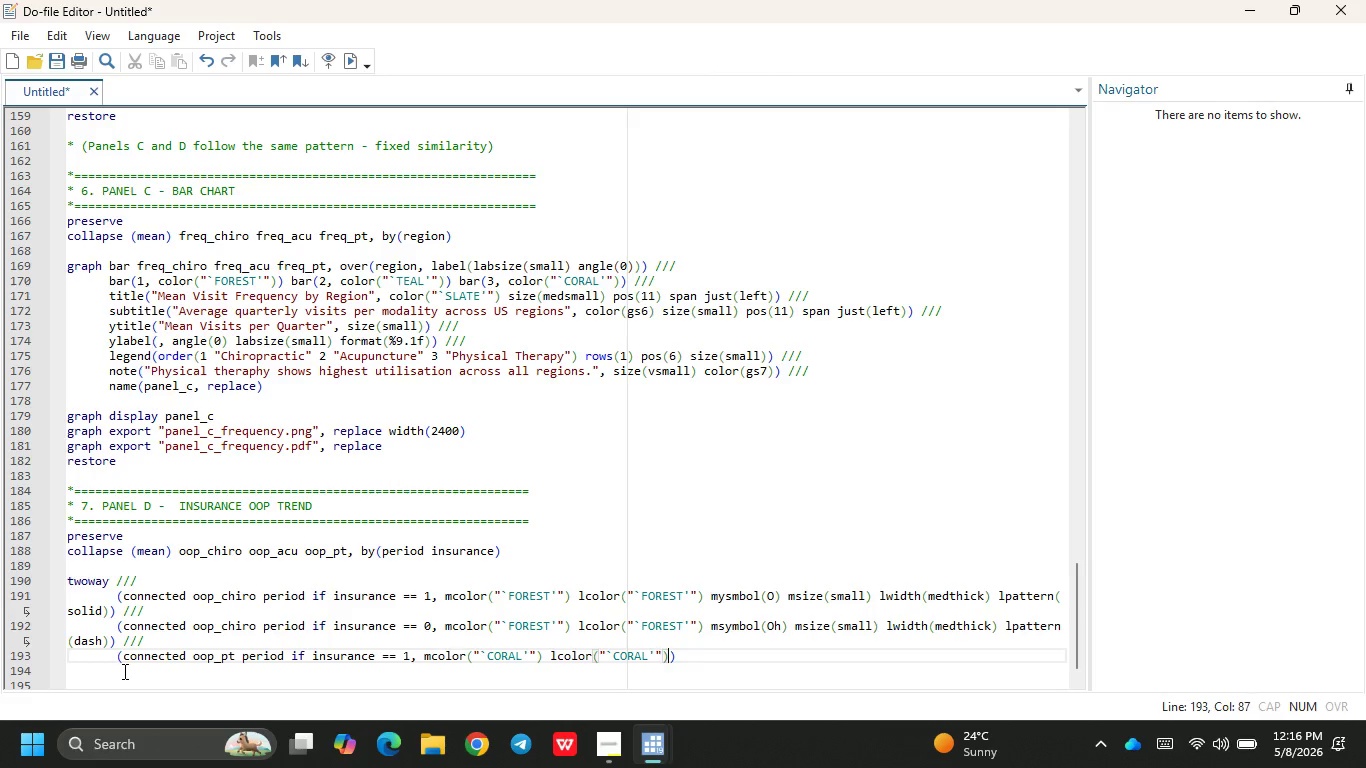 
 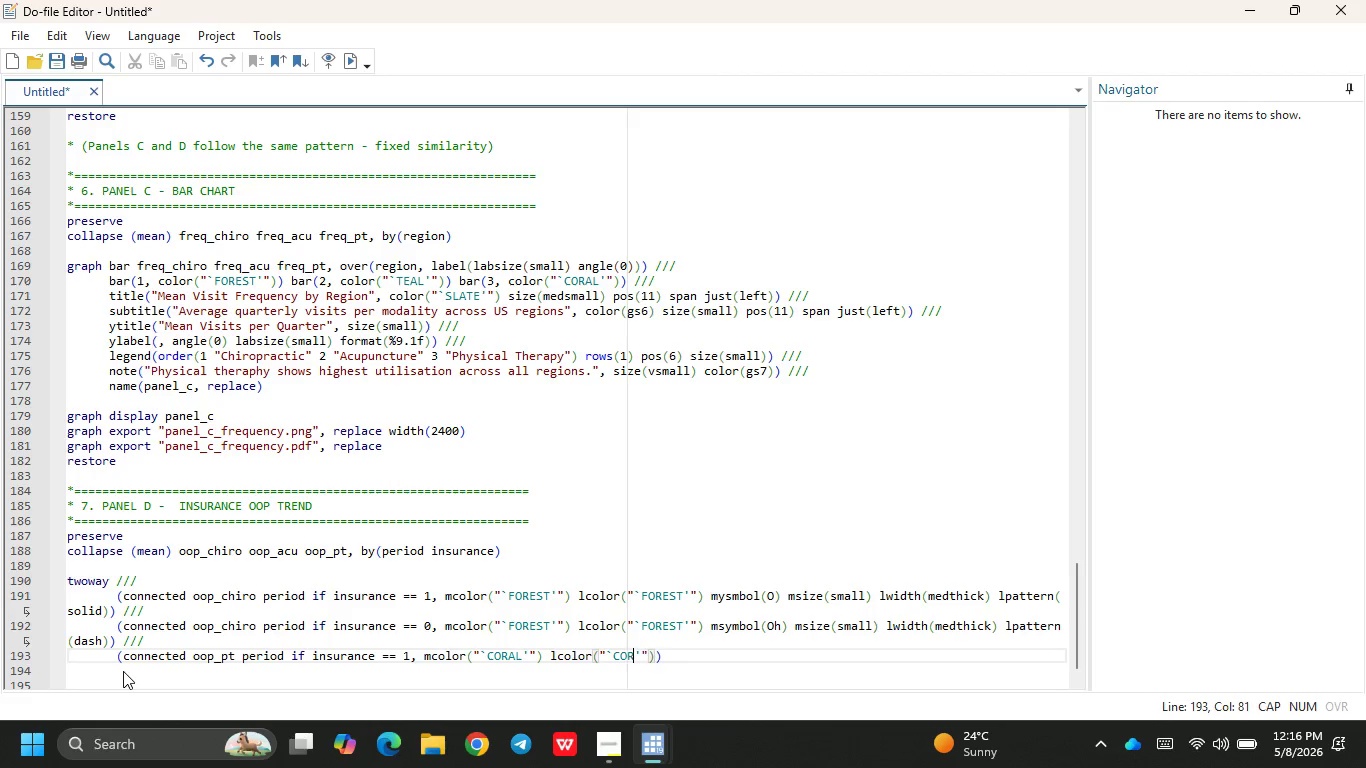 
key(ArrowRight)
 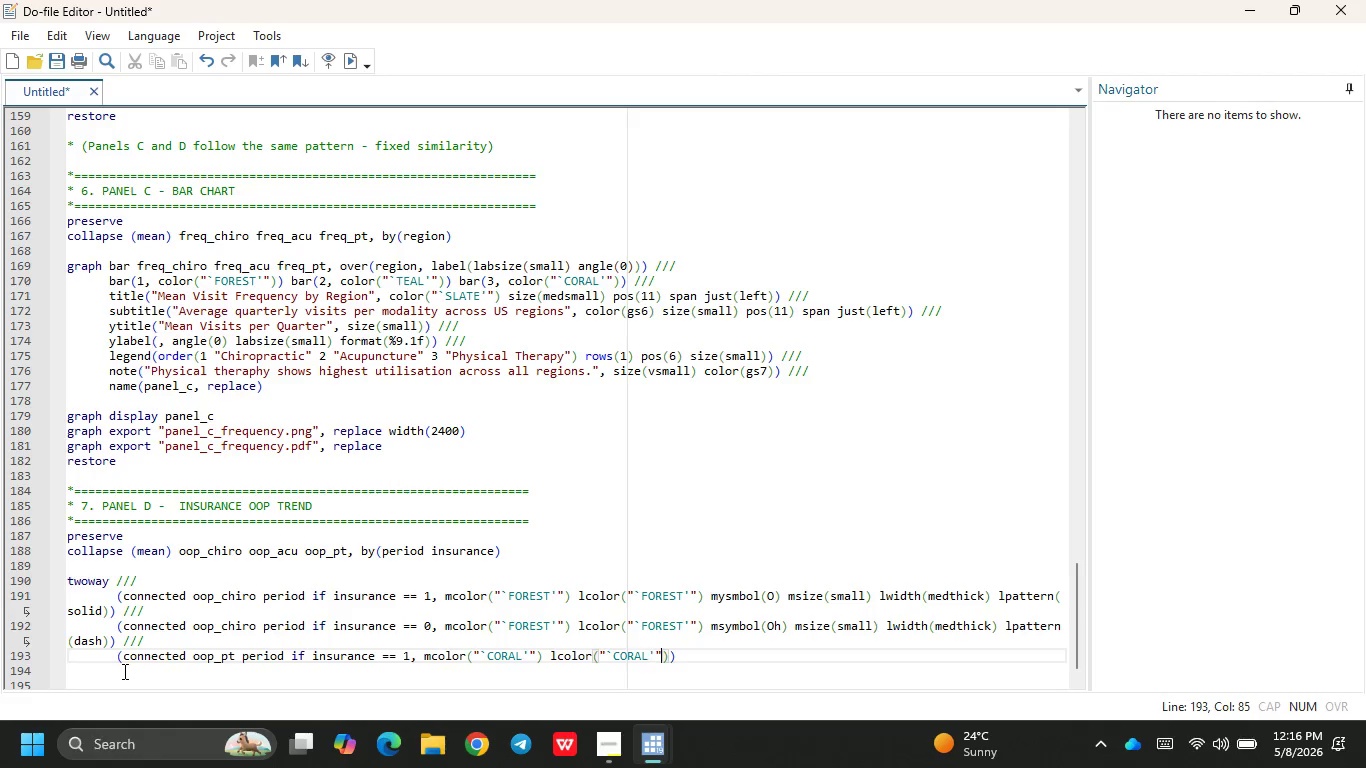 
key(ArrowRight)
 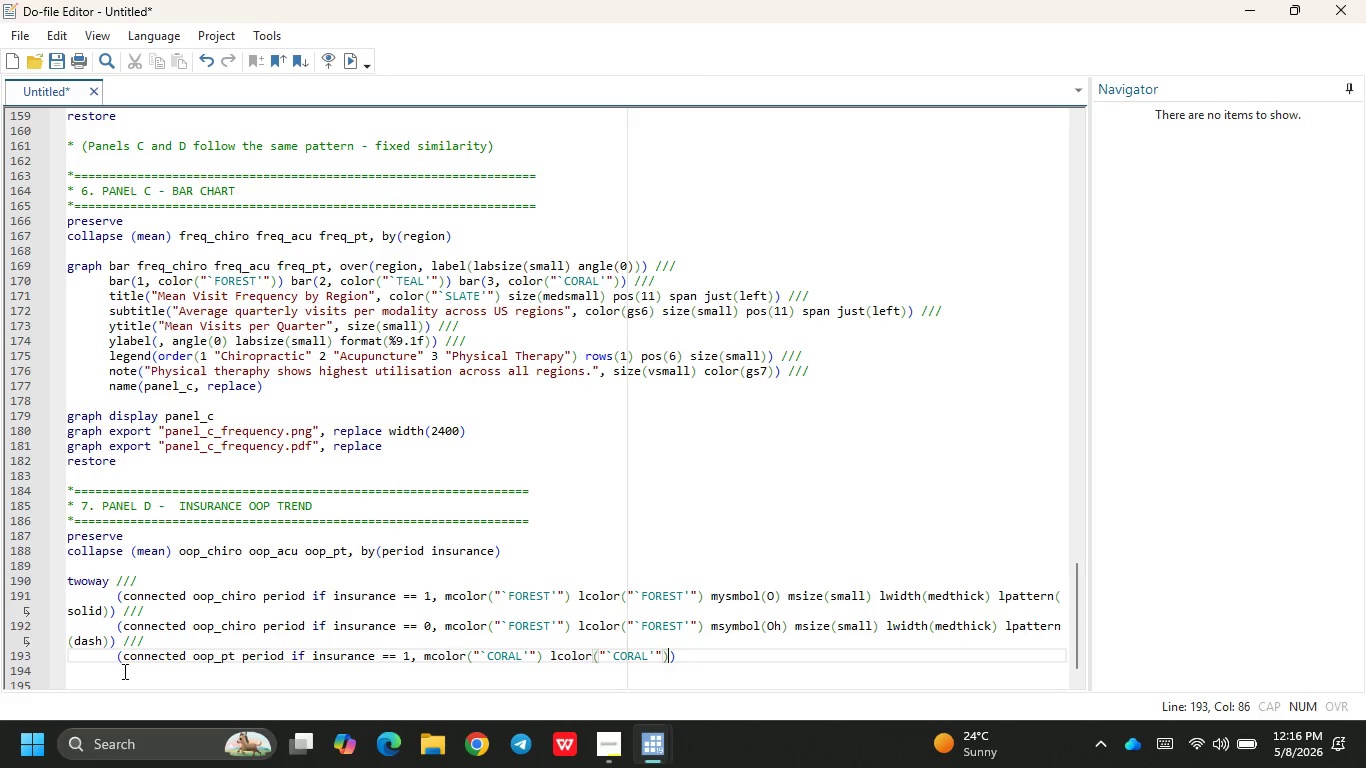 
key(ArrowRight)
 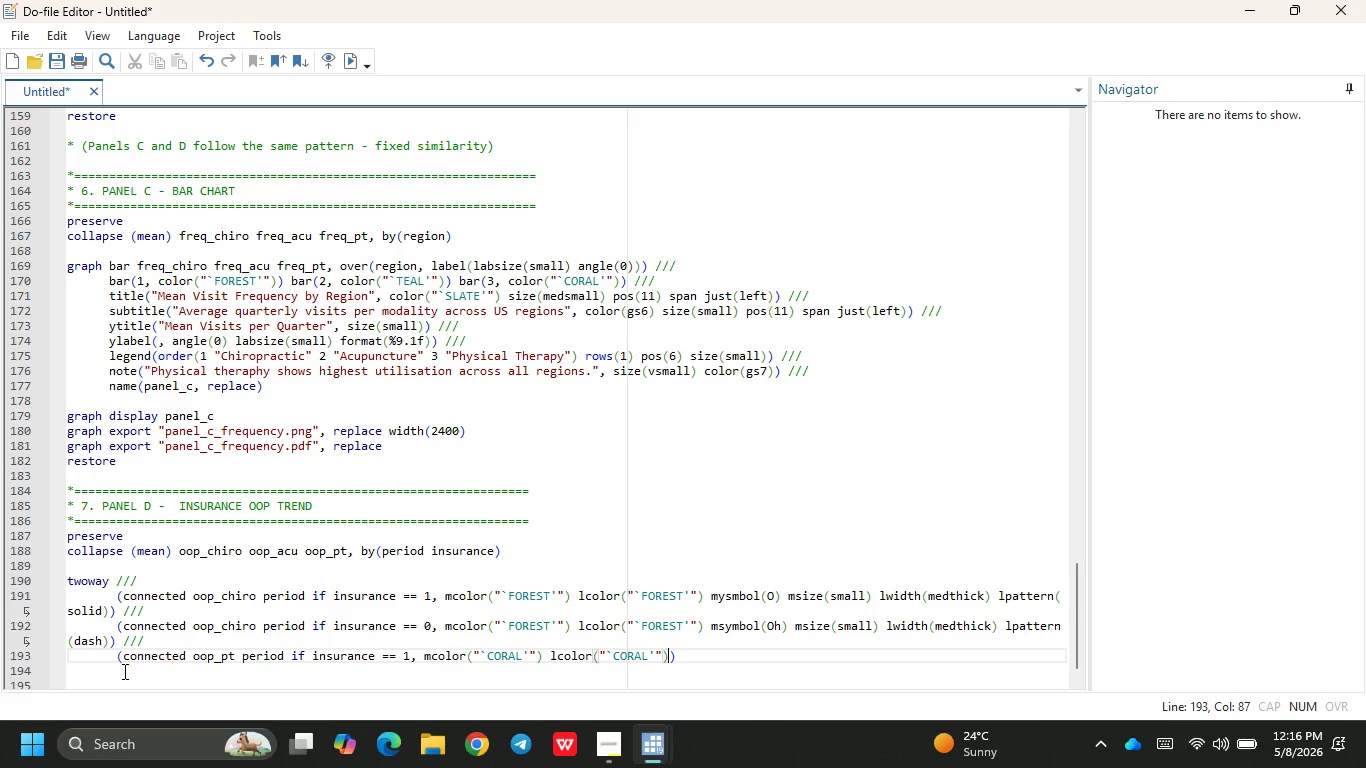 
type( mys)
 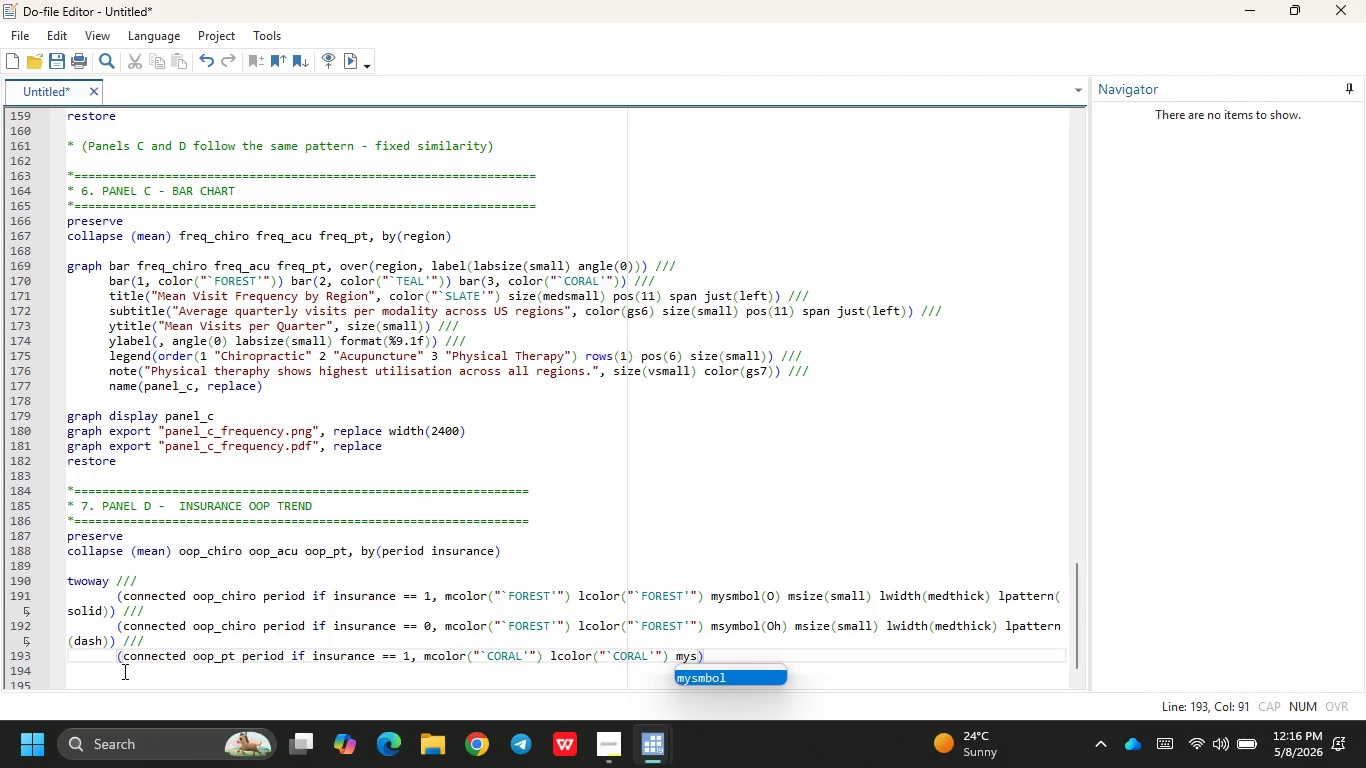 
key(Enter)
 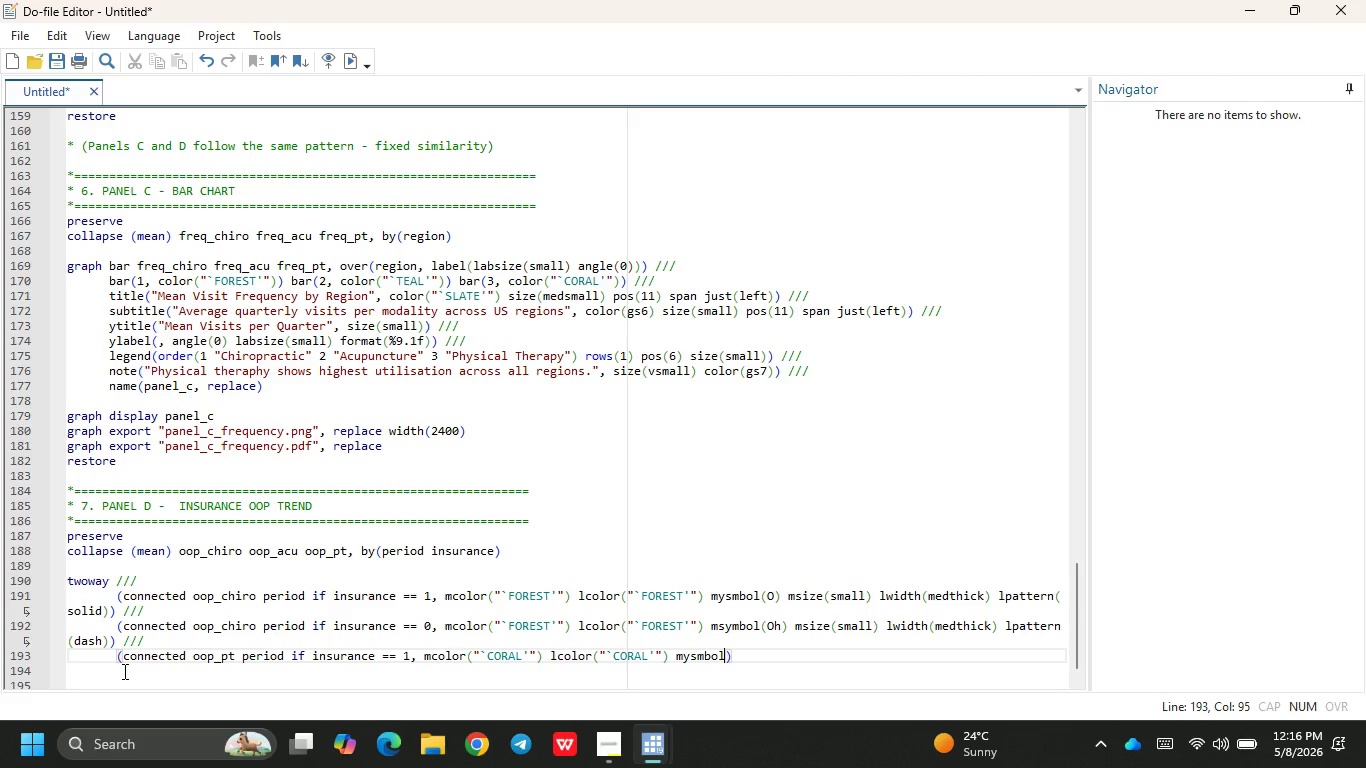 
key(Shift+9)
 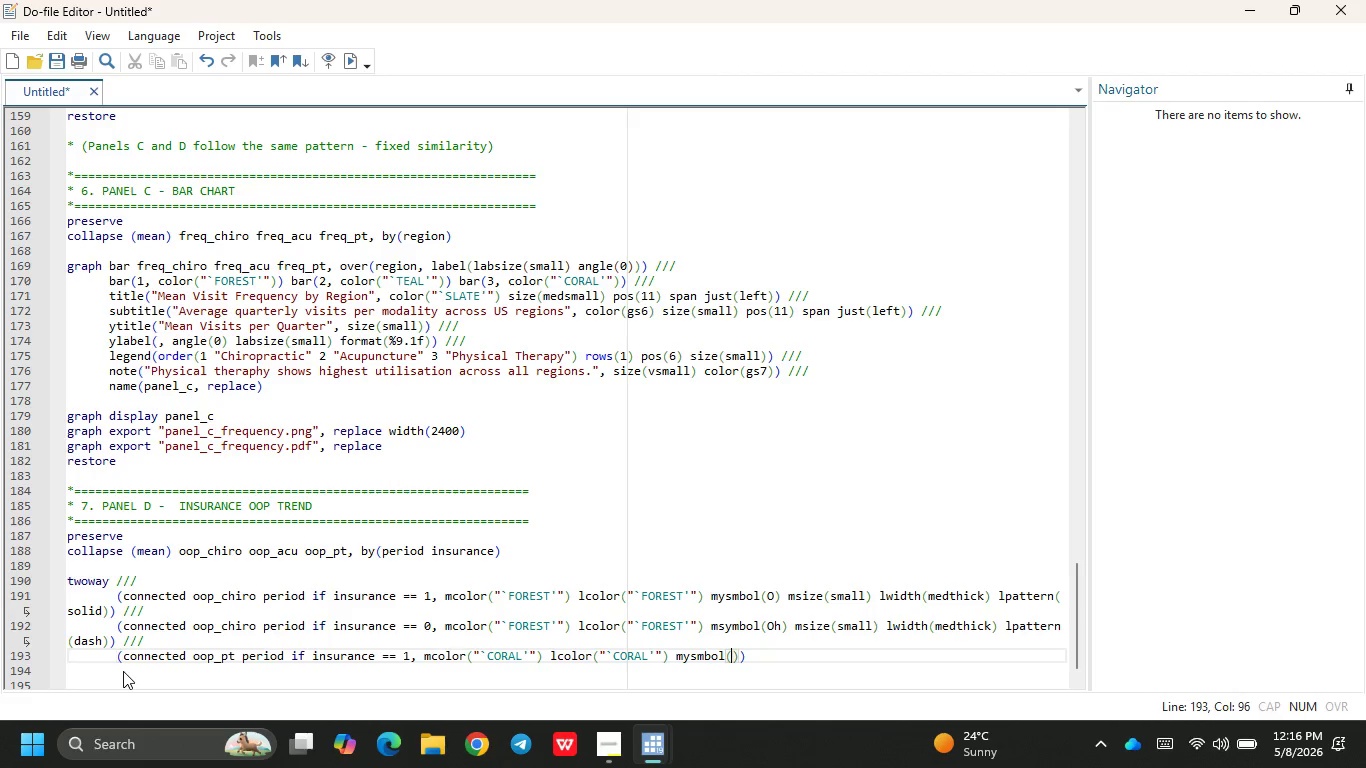 
key(CapsLock)
 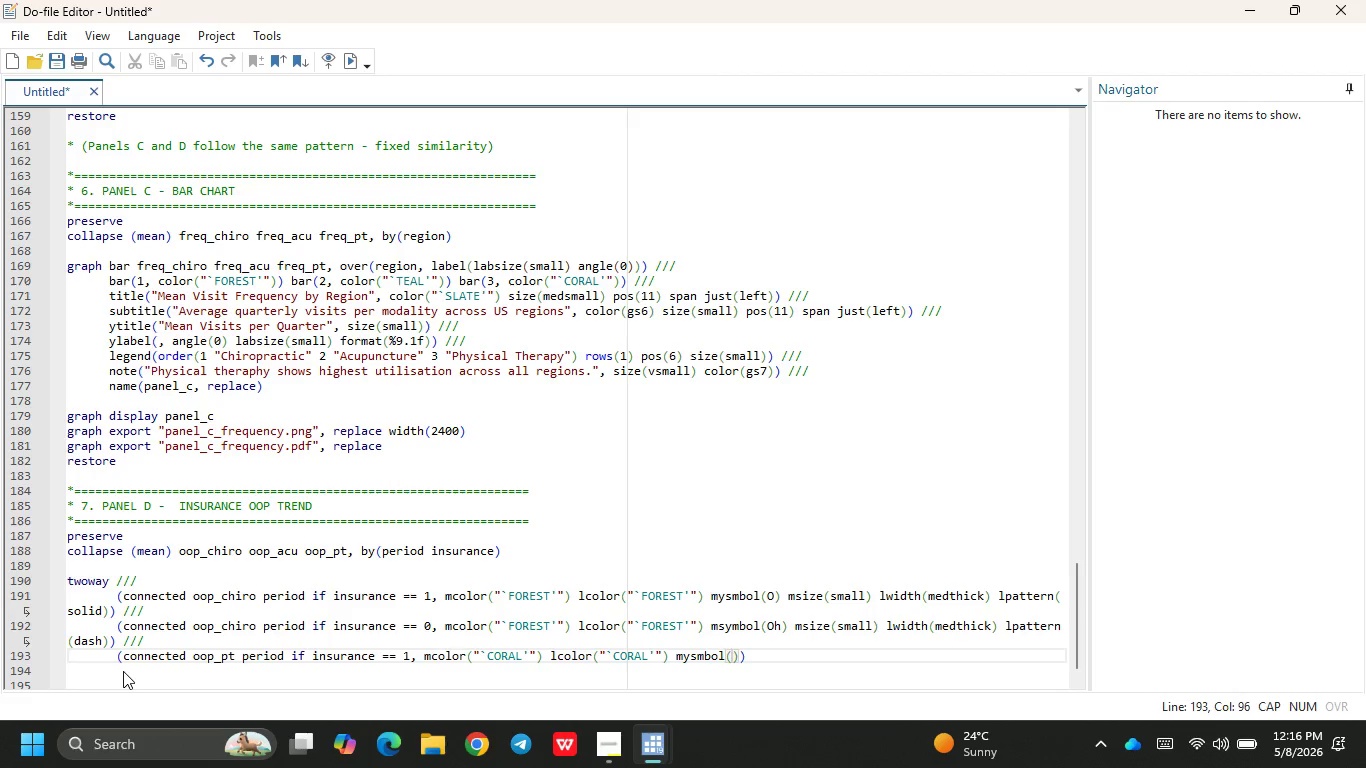 
key(T)
 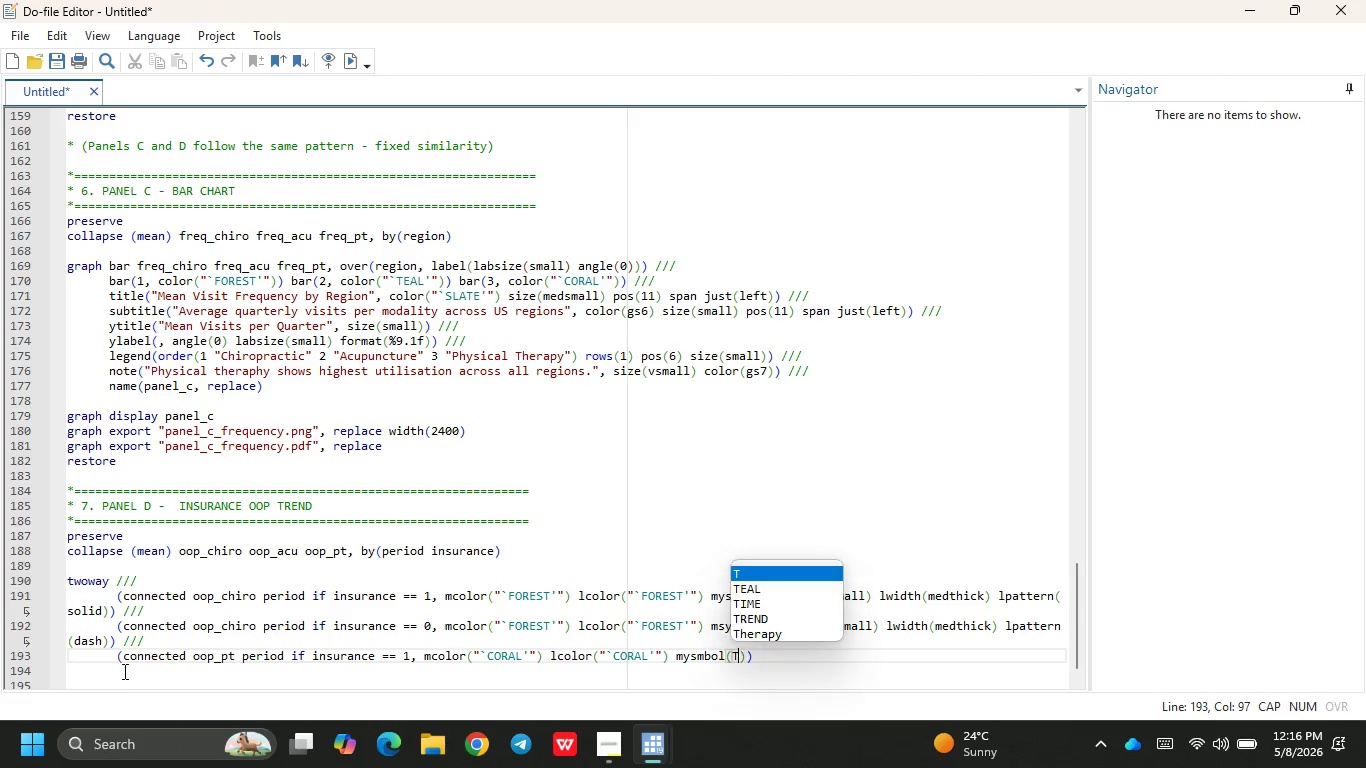 
key(CapsLock)
 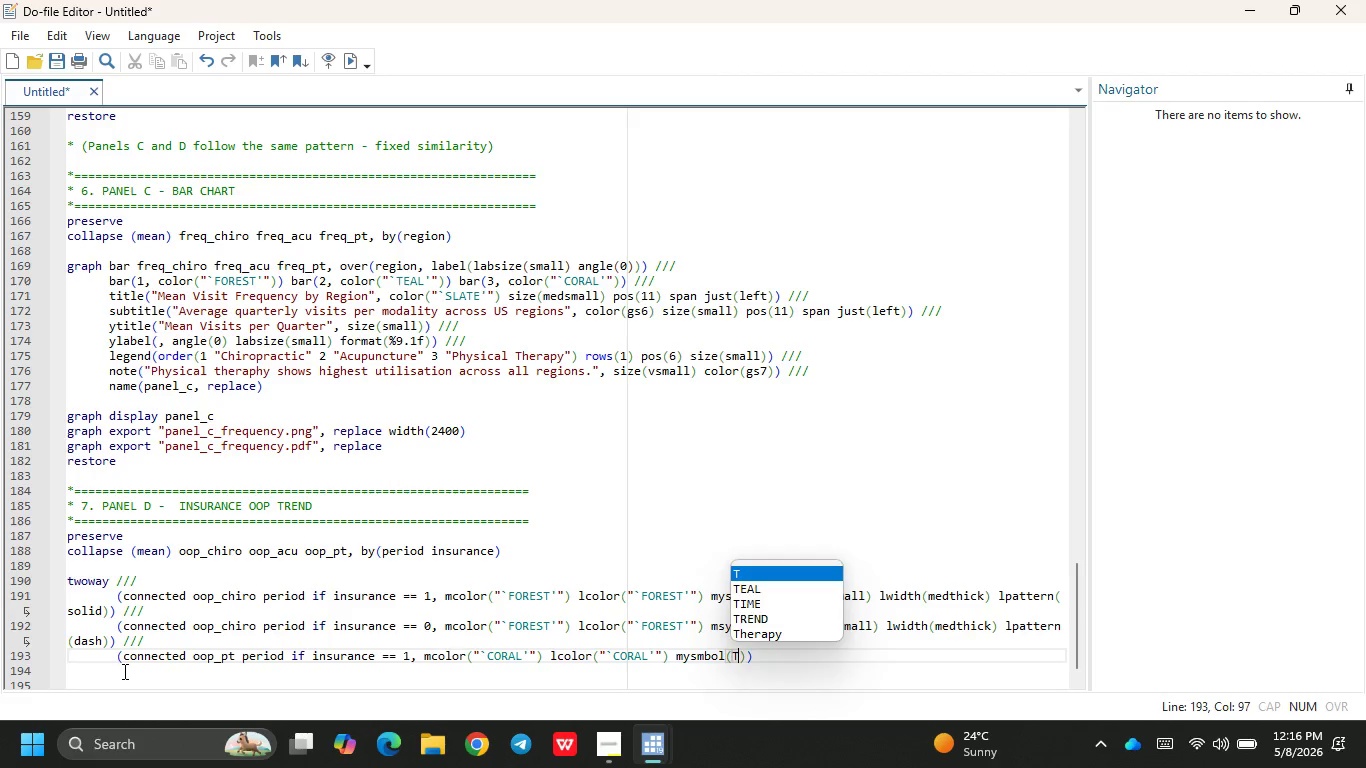 
key(ArrowRight)
 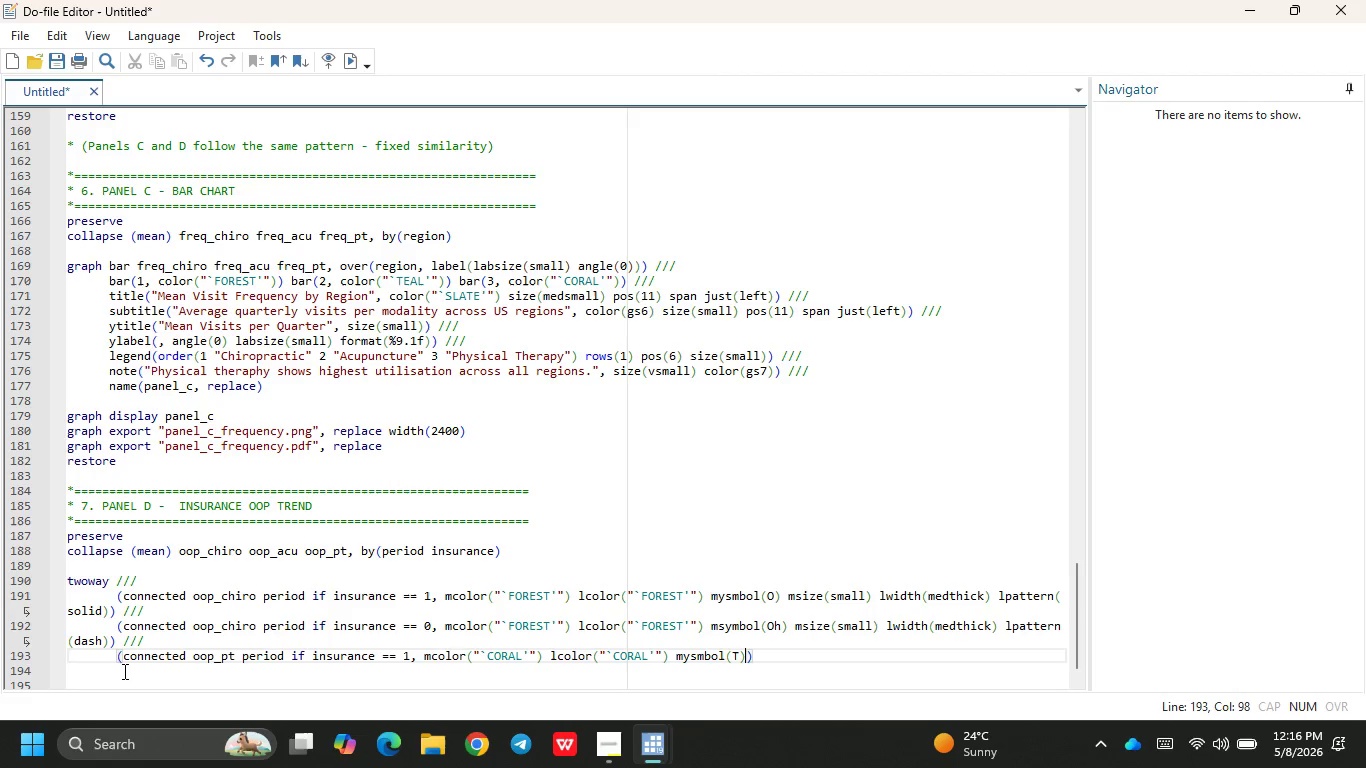 
type( smzi)
key(Backspace)
key(Backspace)
 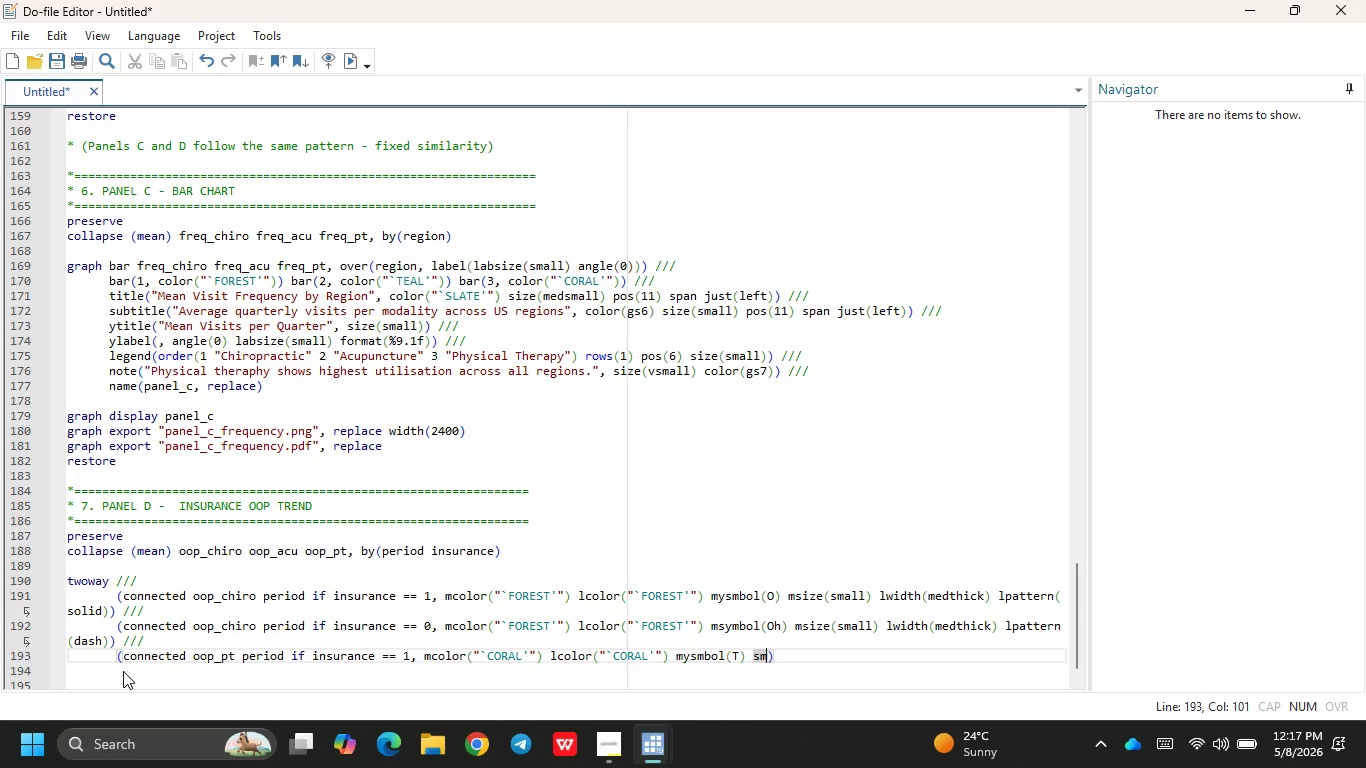 
wait(5.56)
 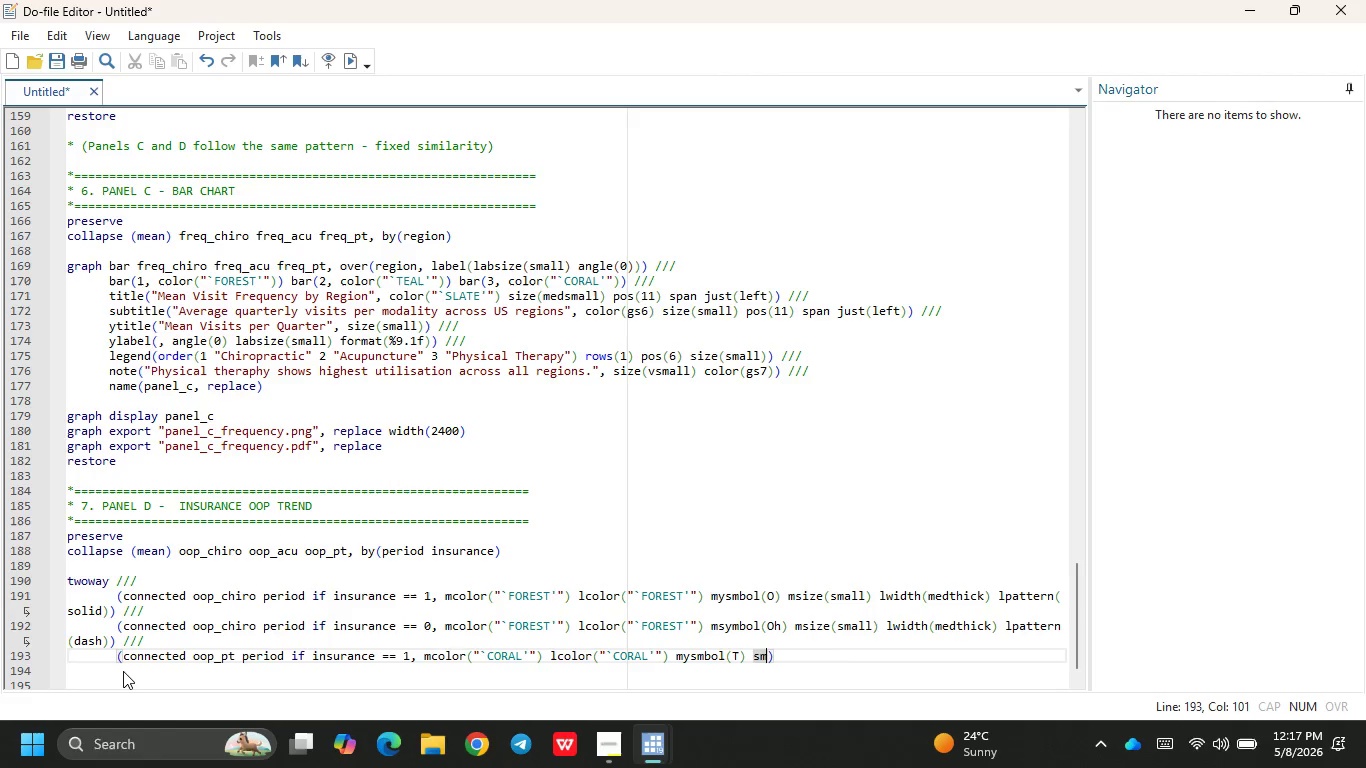 
key(Backspace)
key(Backspace)
type(msize(small)
 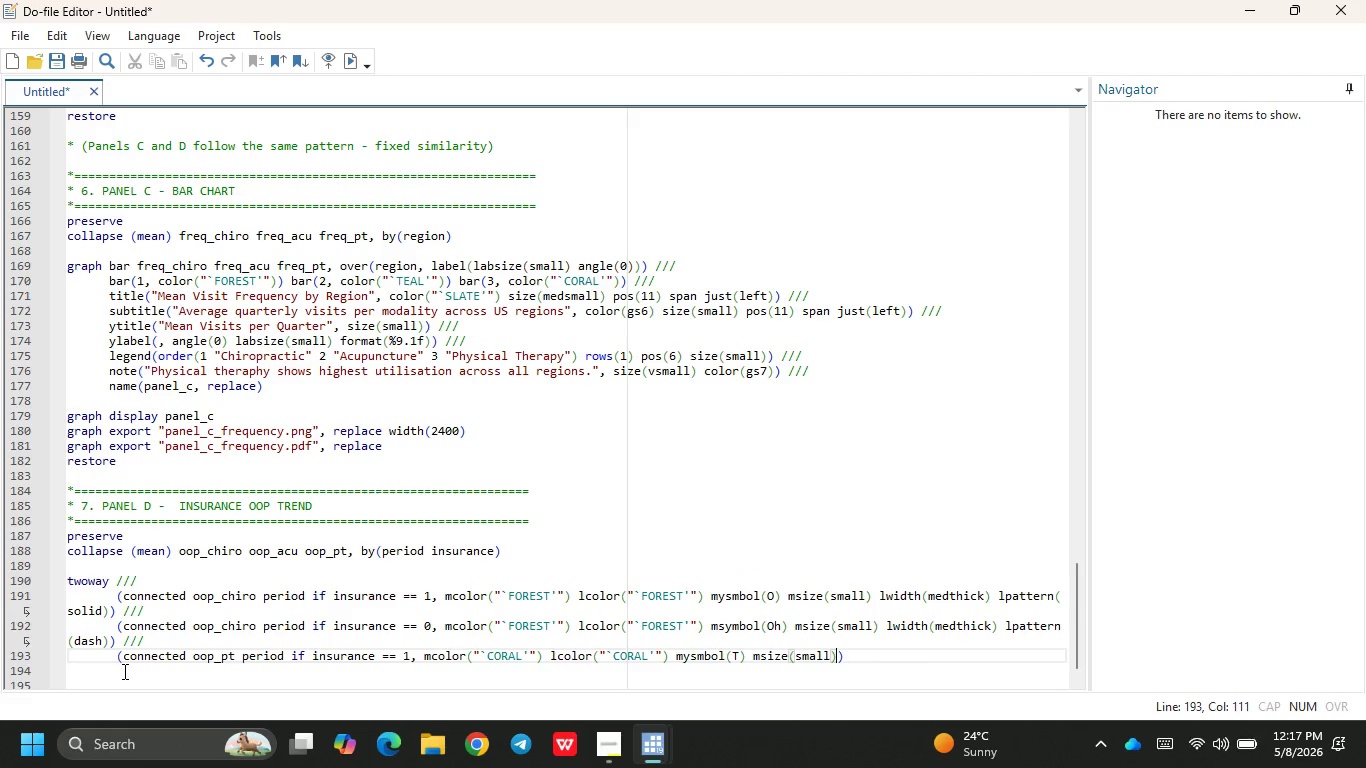 
 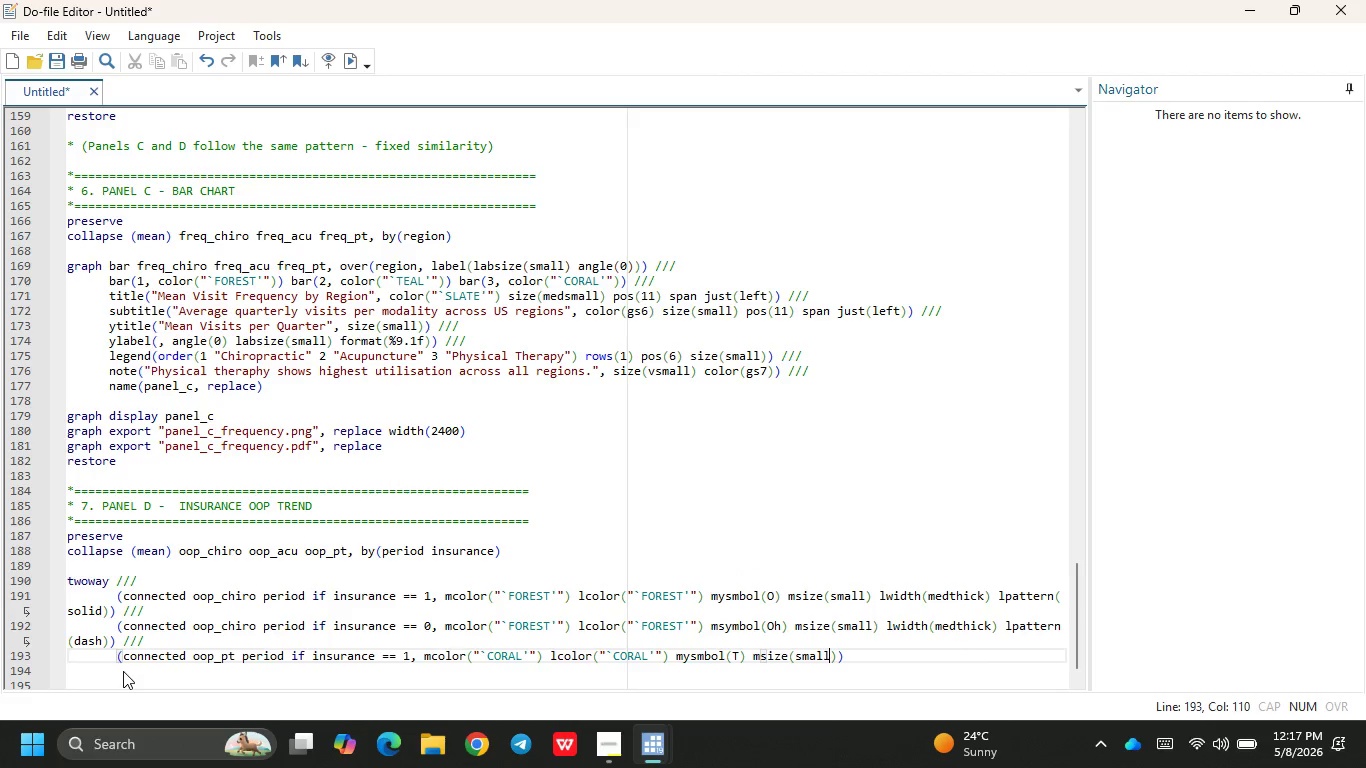 
key(ArrowRight)
 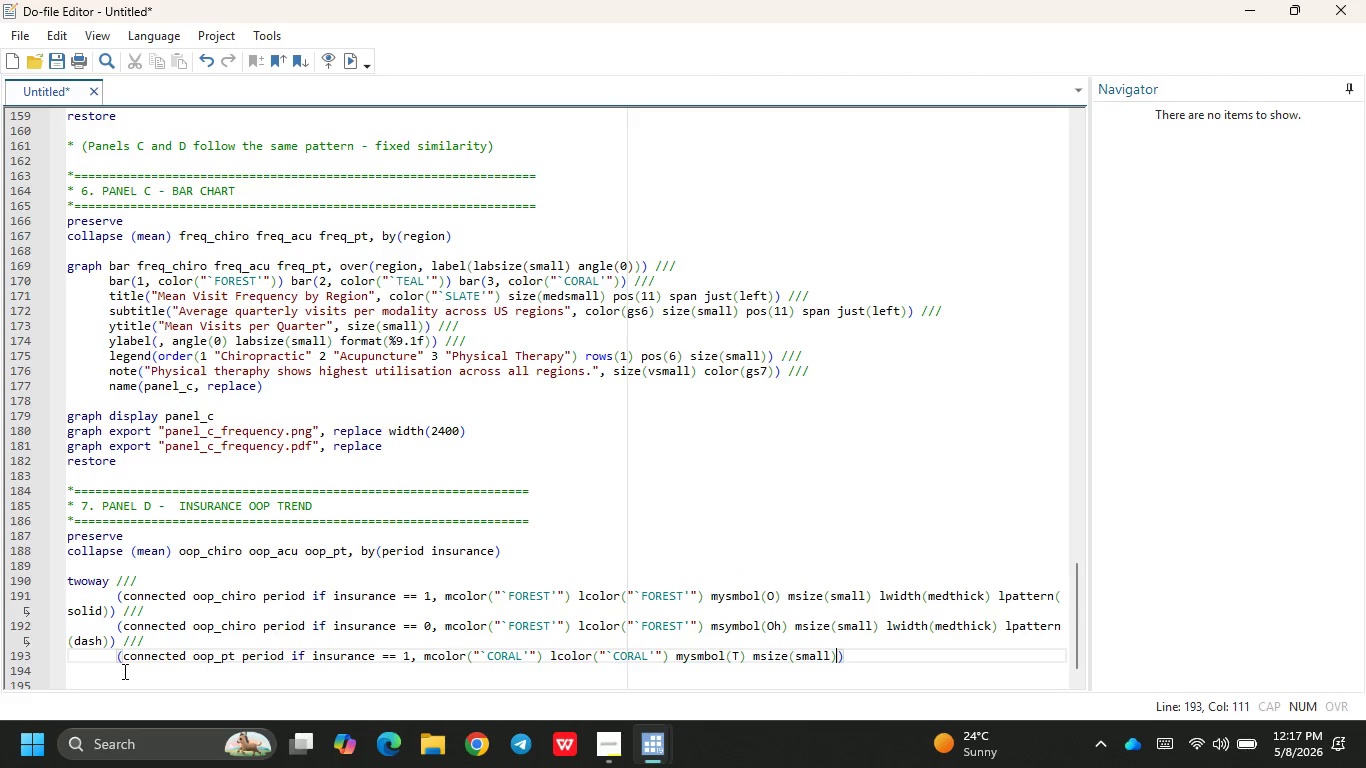 
type( lwdi)
key(Backspace)
key(Backspace)
type(id)
 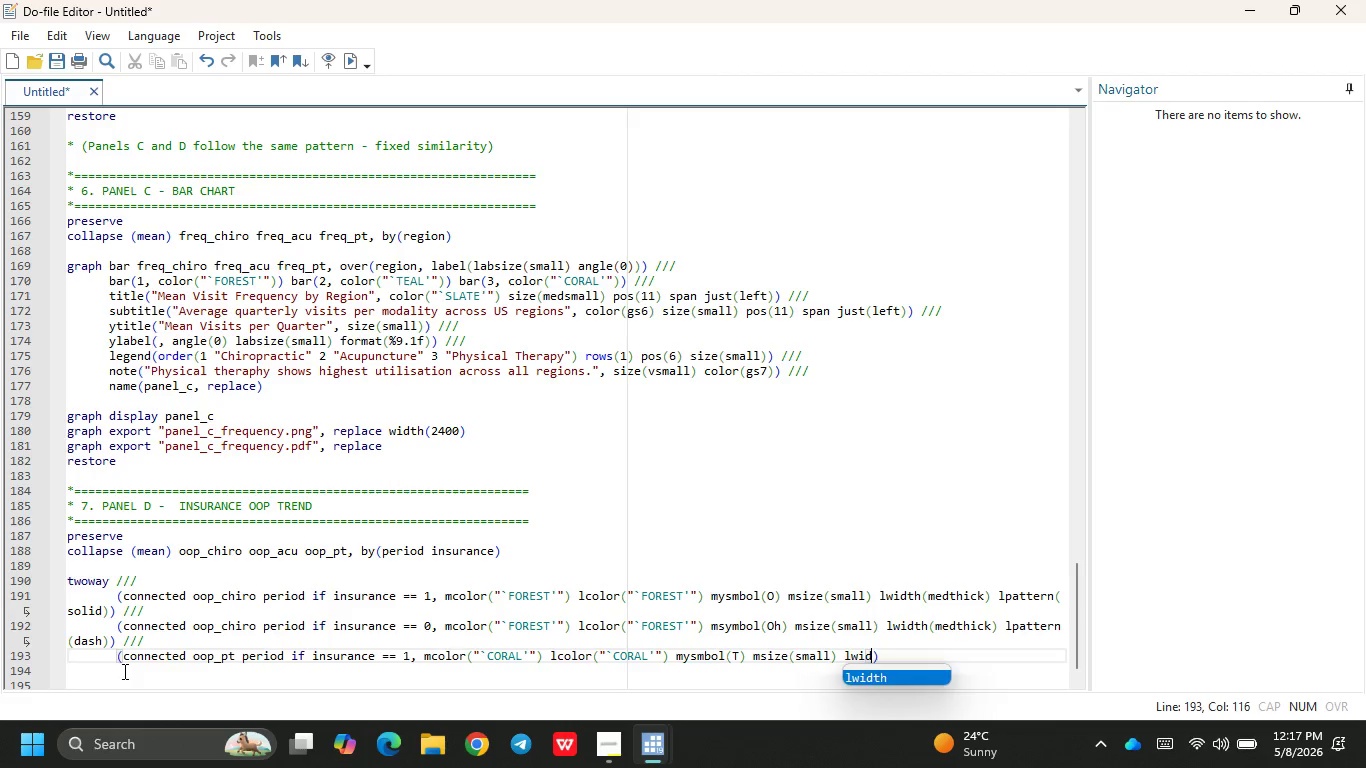 
key(Enter)
 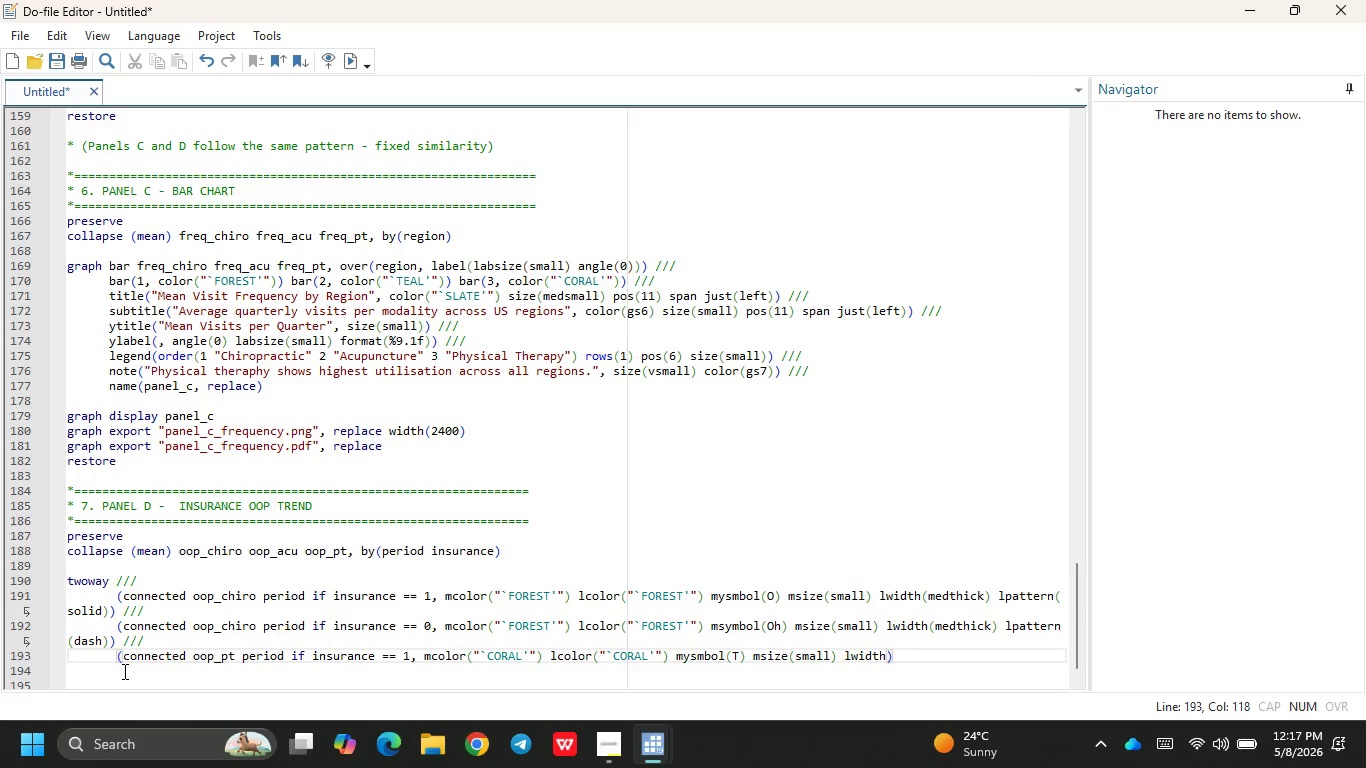 
type( )
key(Backspace)
type((medthic)
 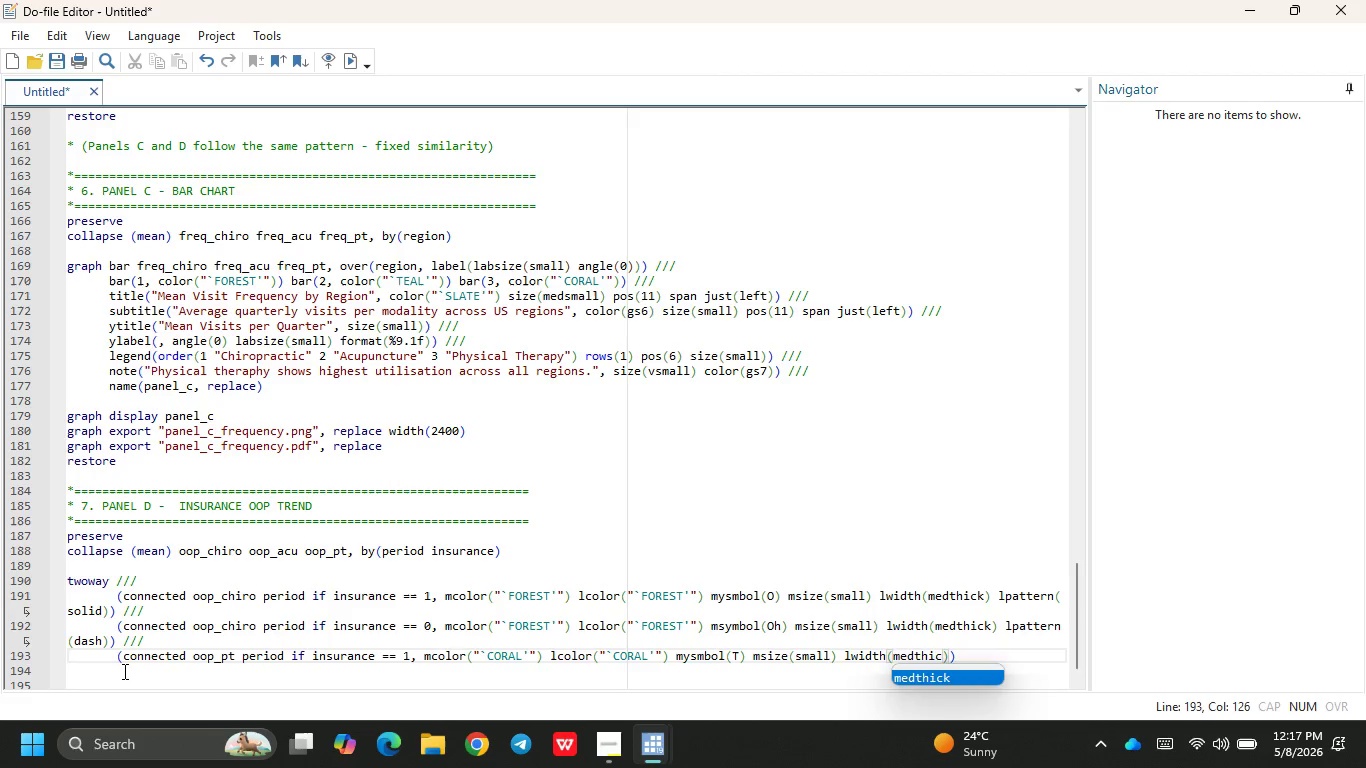 
key(Enter)
 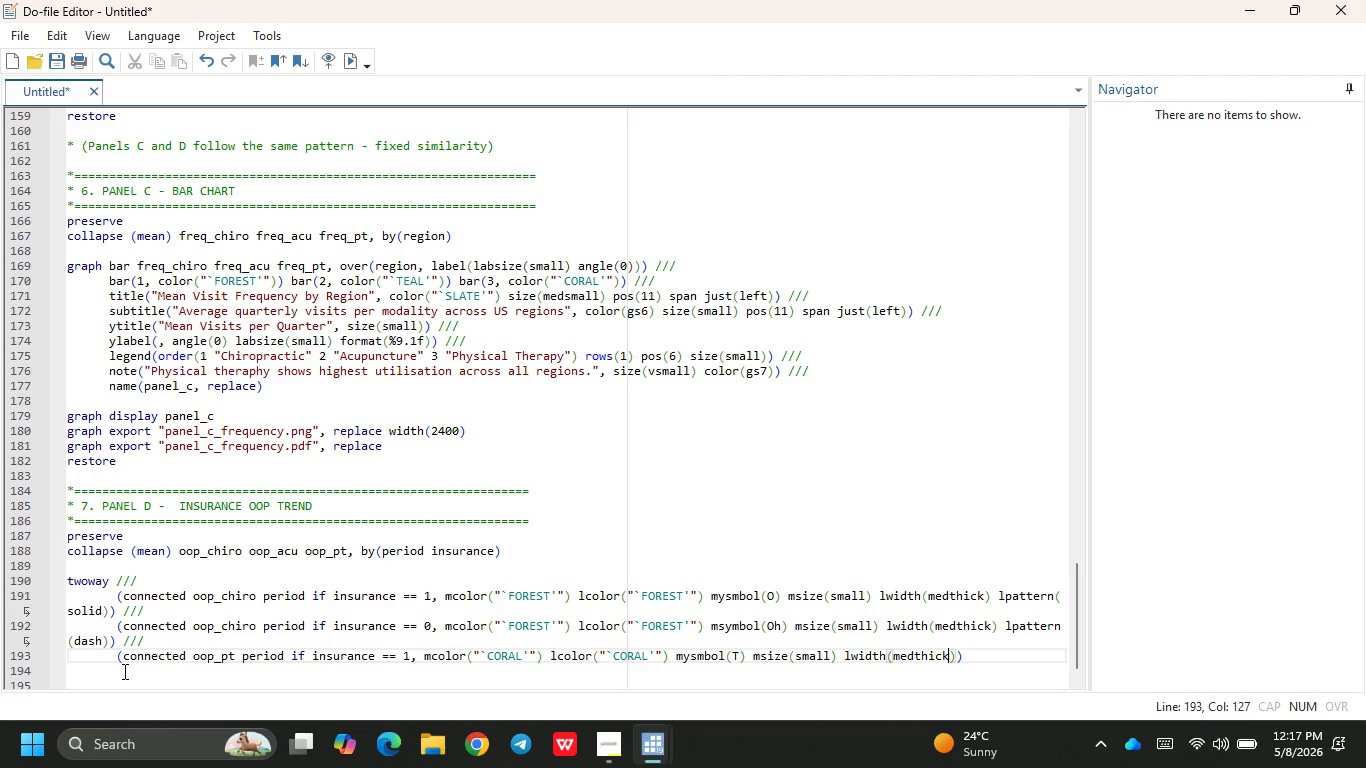 
key(ArrowRight)
 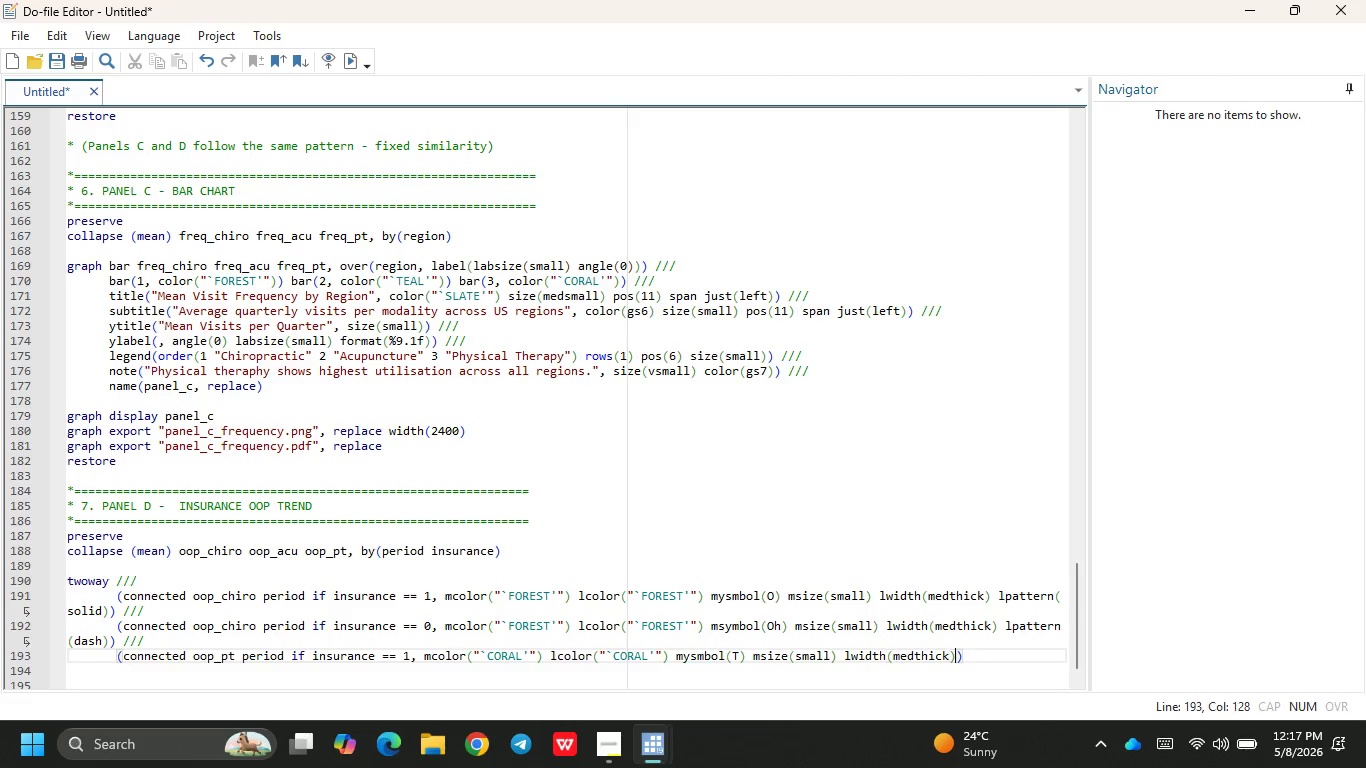 
type( ;)
key(Backspace)
type(lpa)
 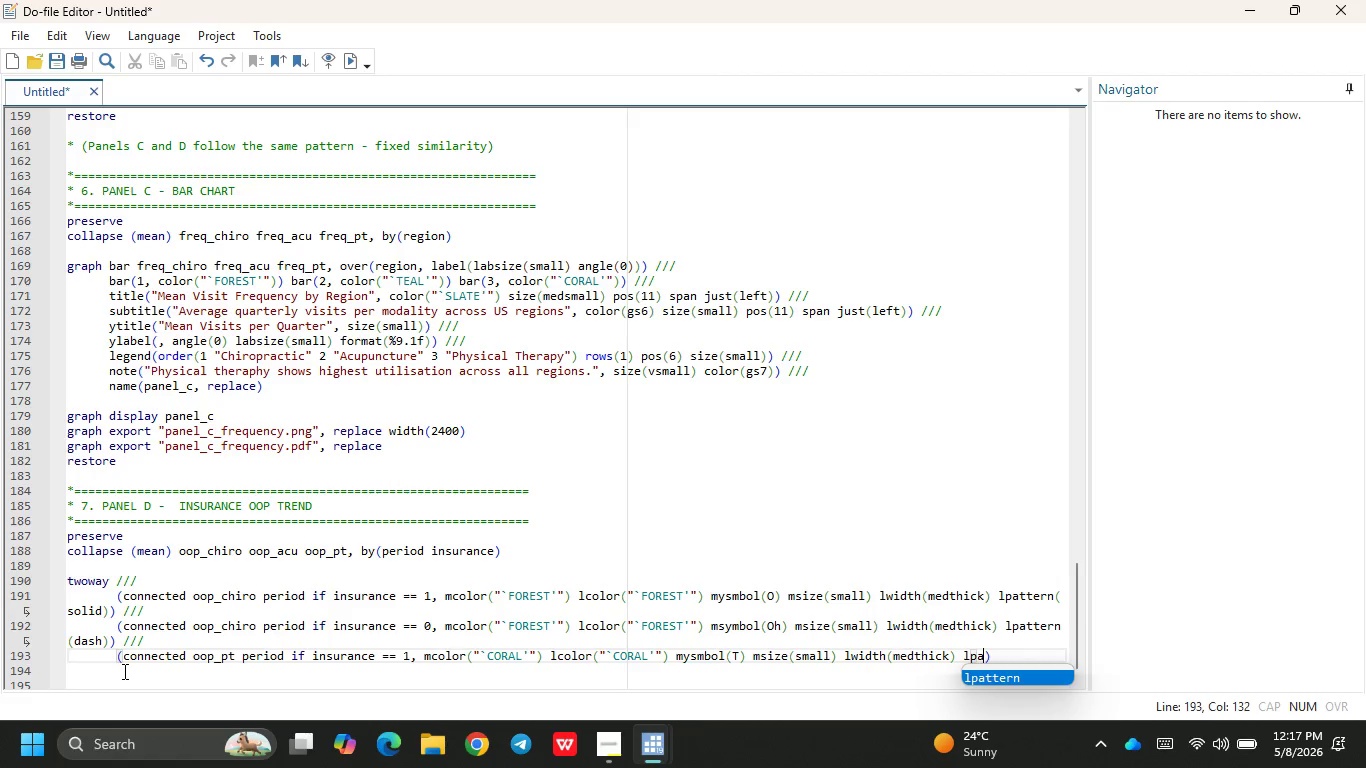 
key(Enter)
 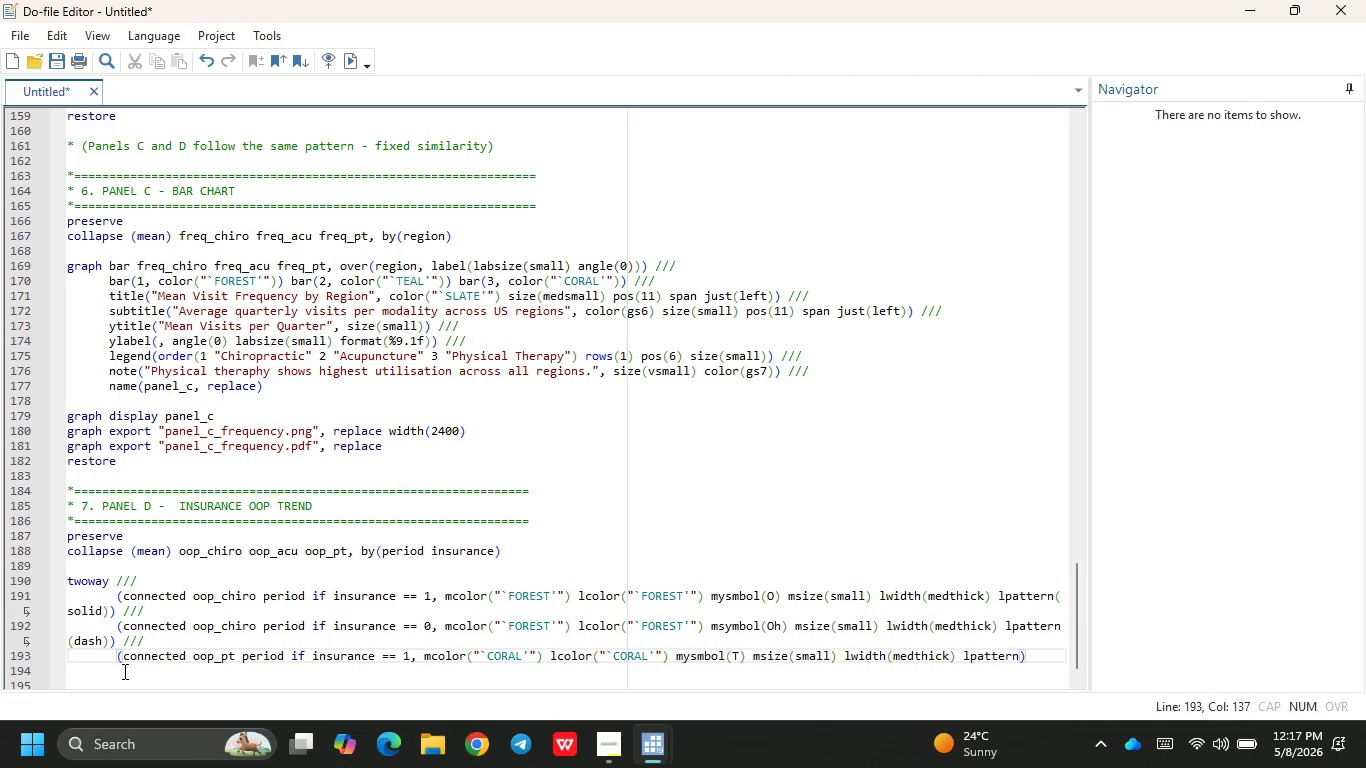 
type((solid)
 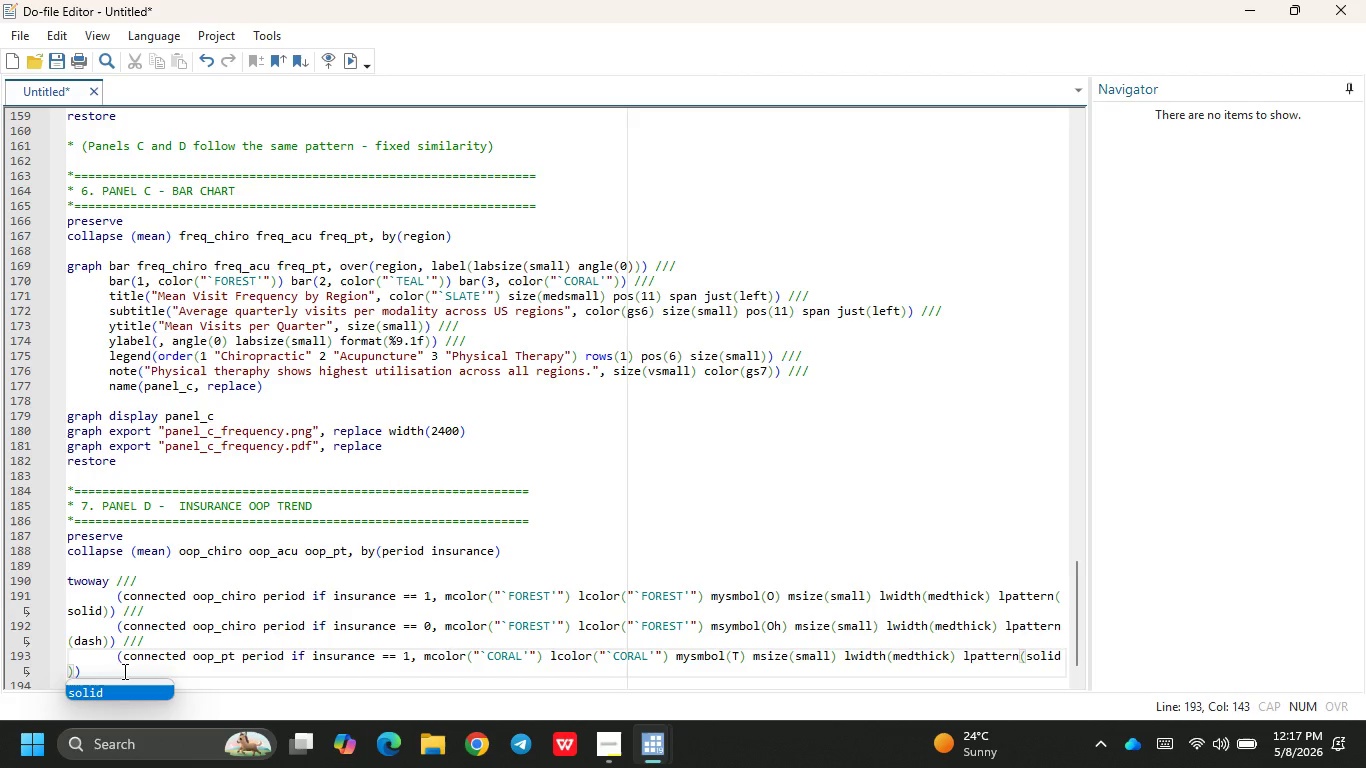 
key(Enter)
 